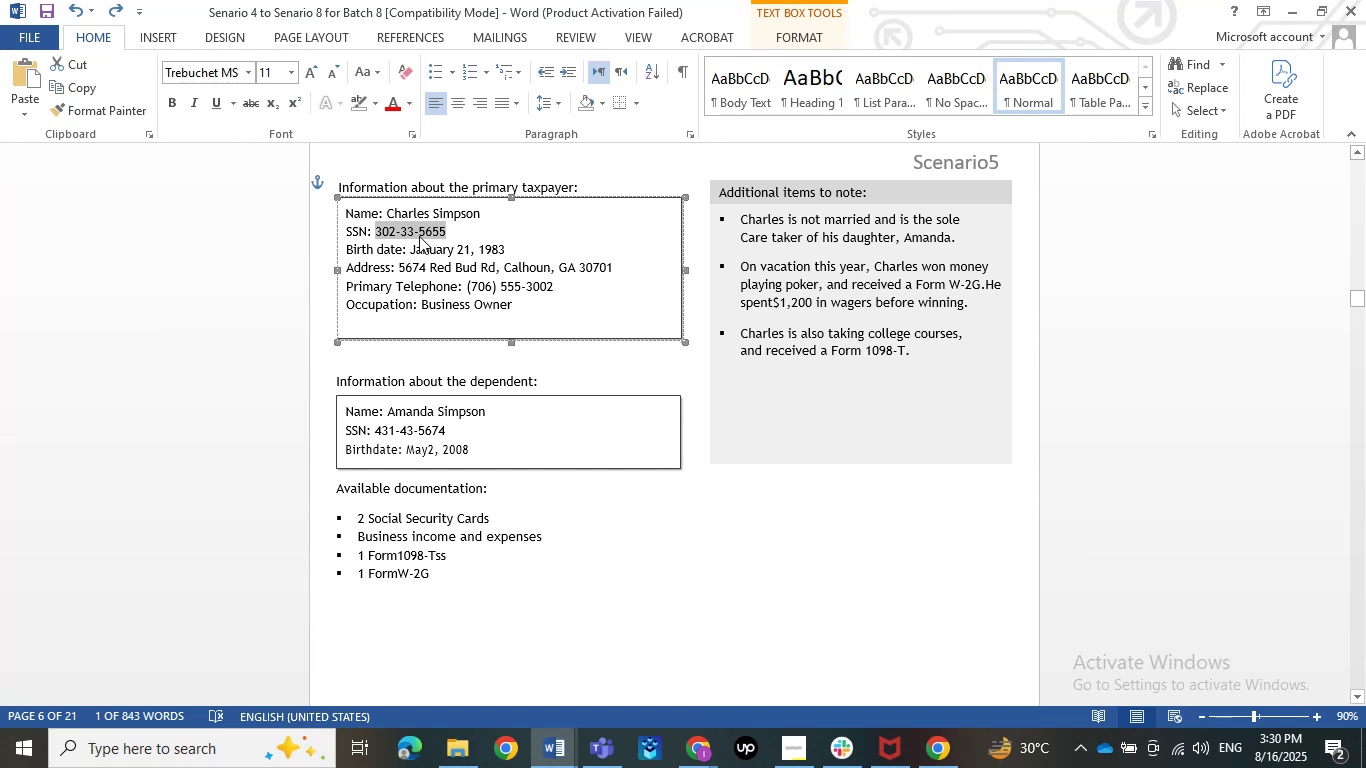 
key(Control+C)
 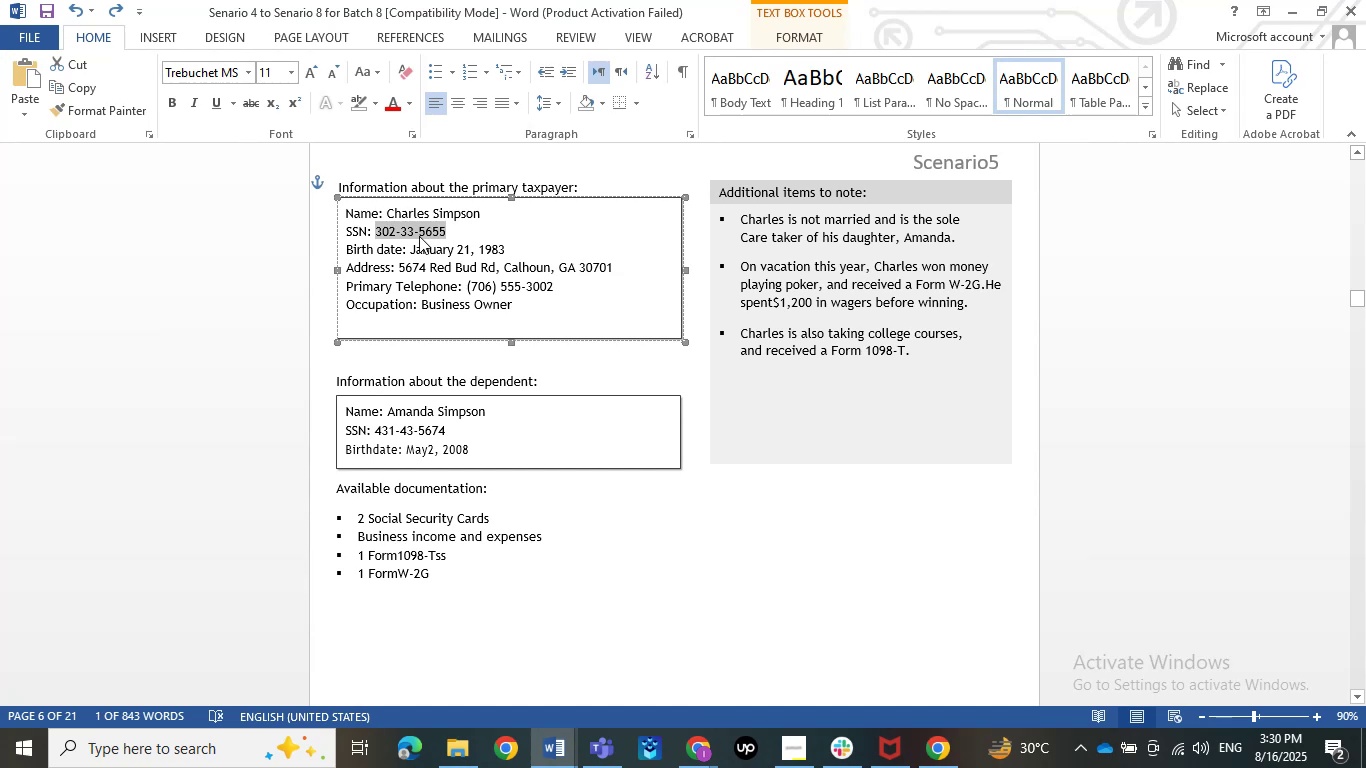 
key(Control+C)
 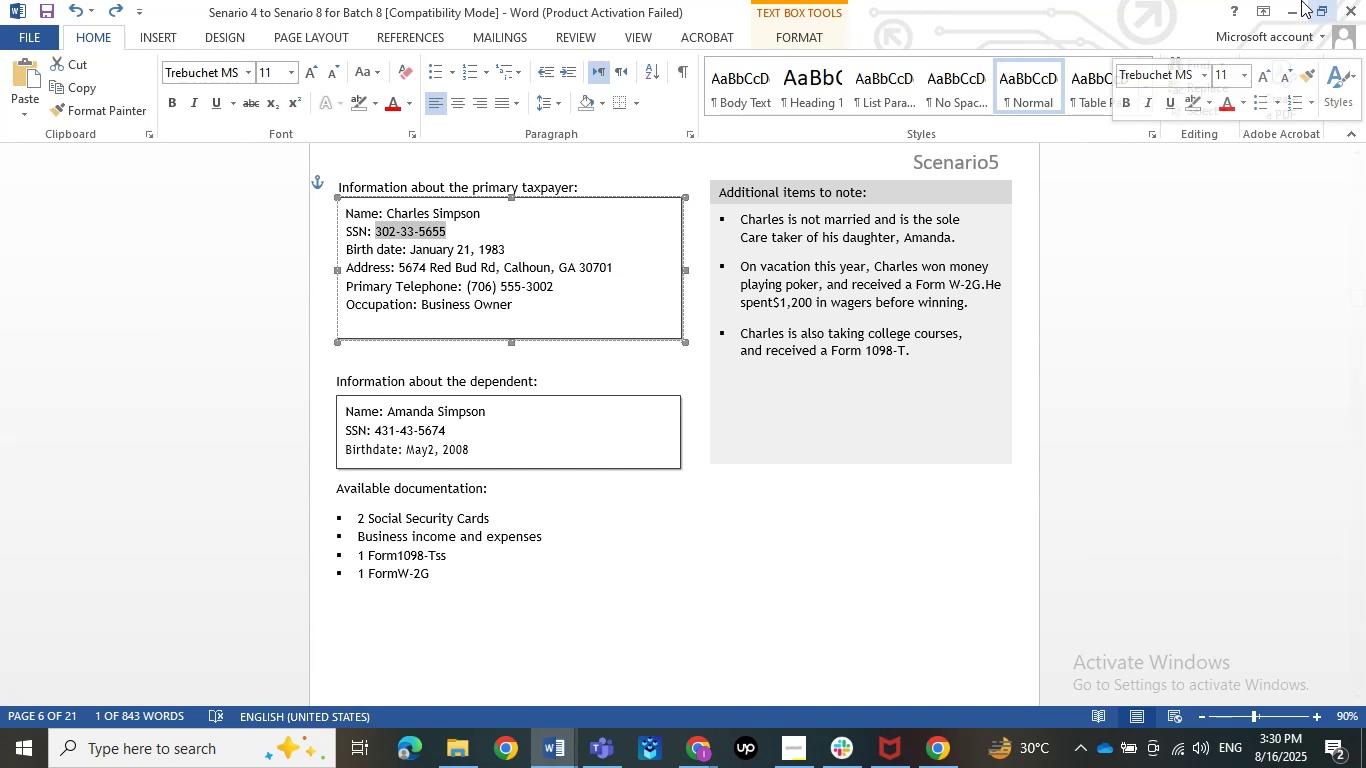 
left_click([1291, 0])
 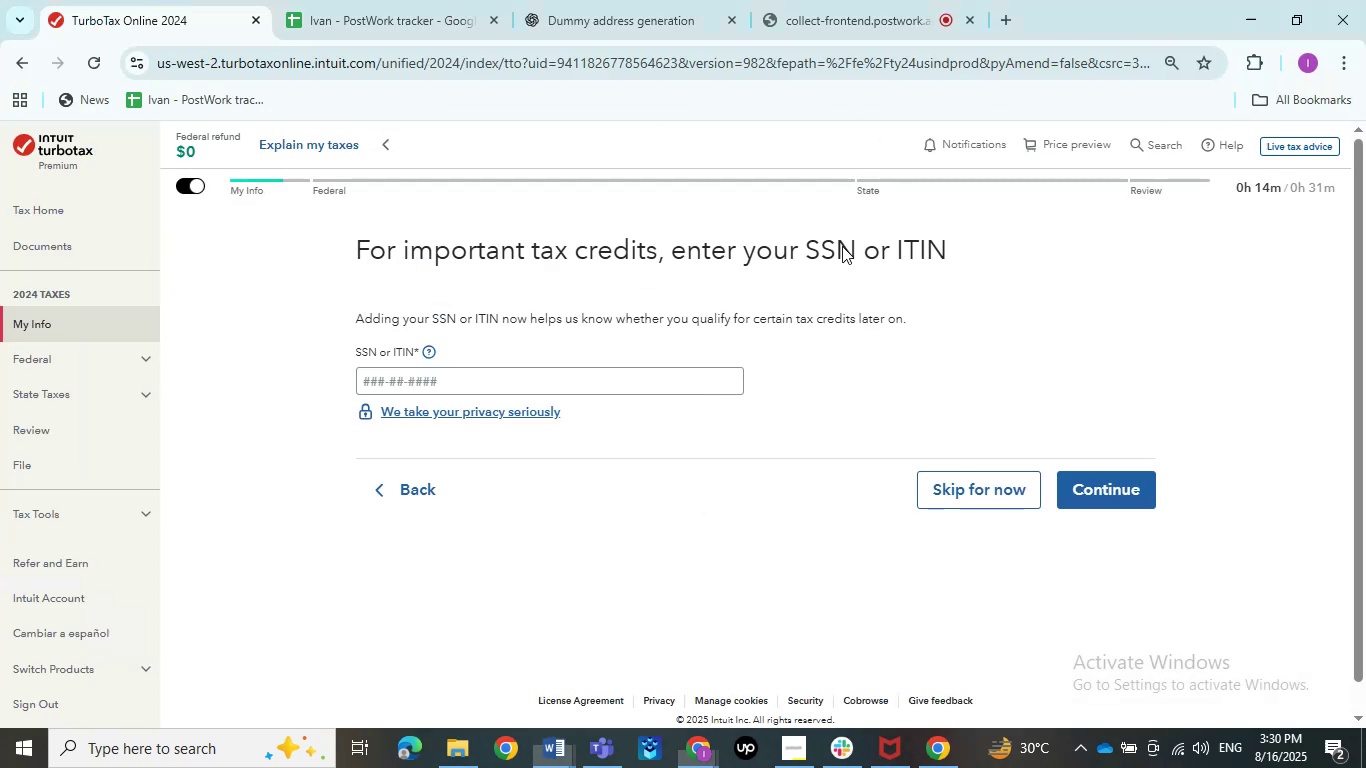 
key(Control+V)
 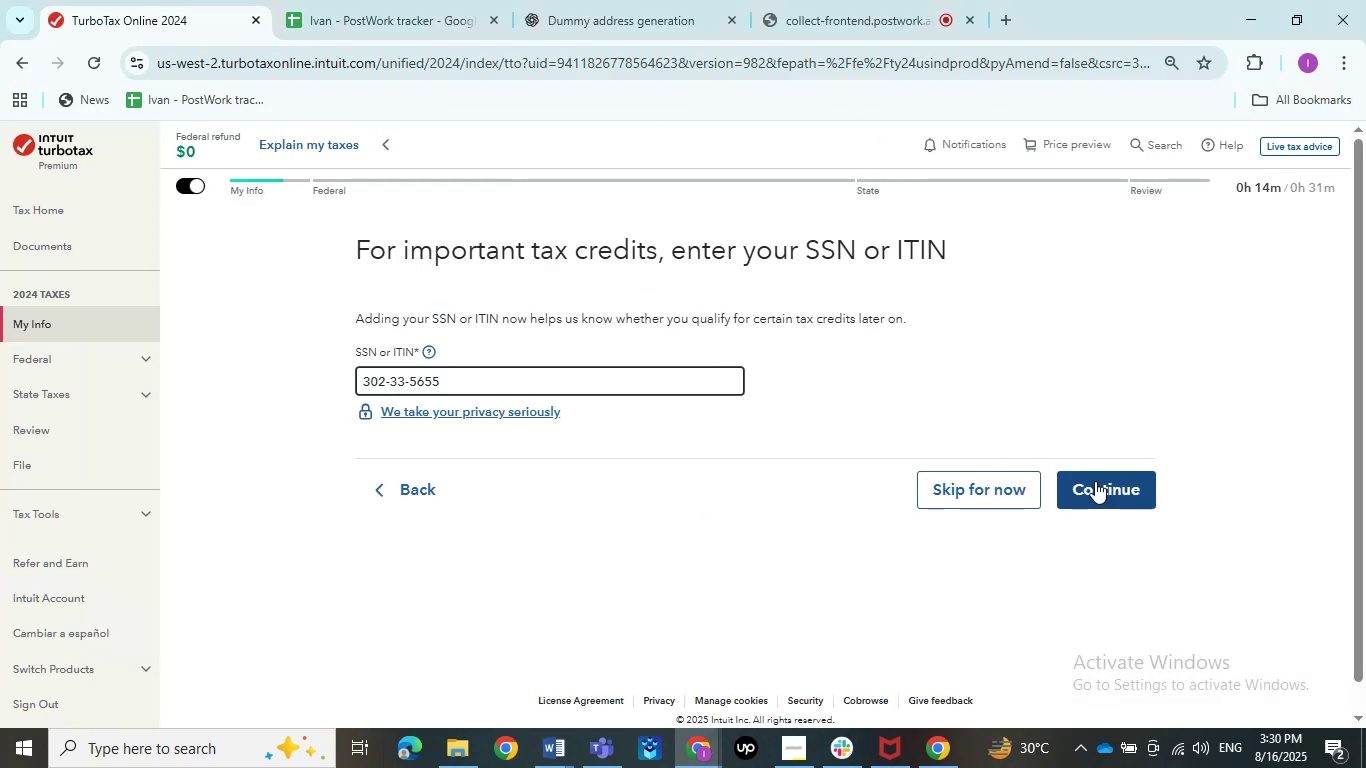 
left_click([1095, 481])
 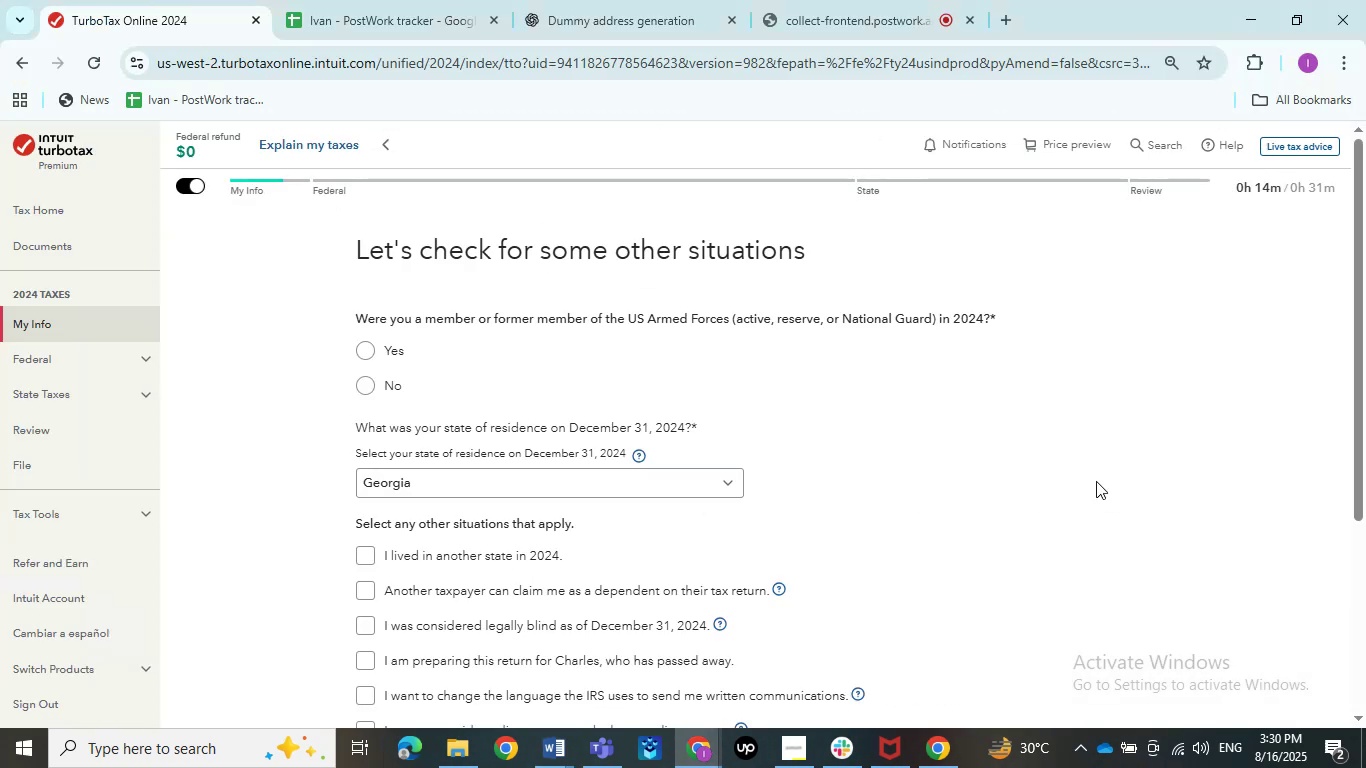 
left_click([364, 389])
 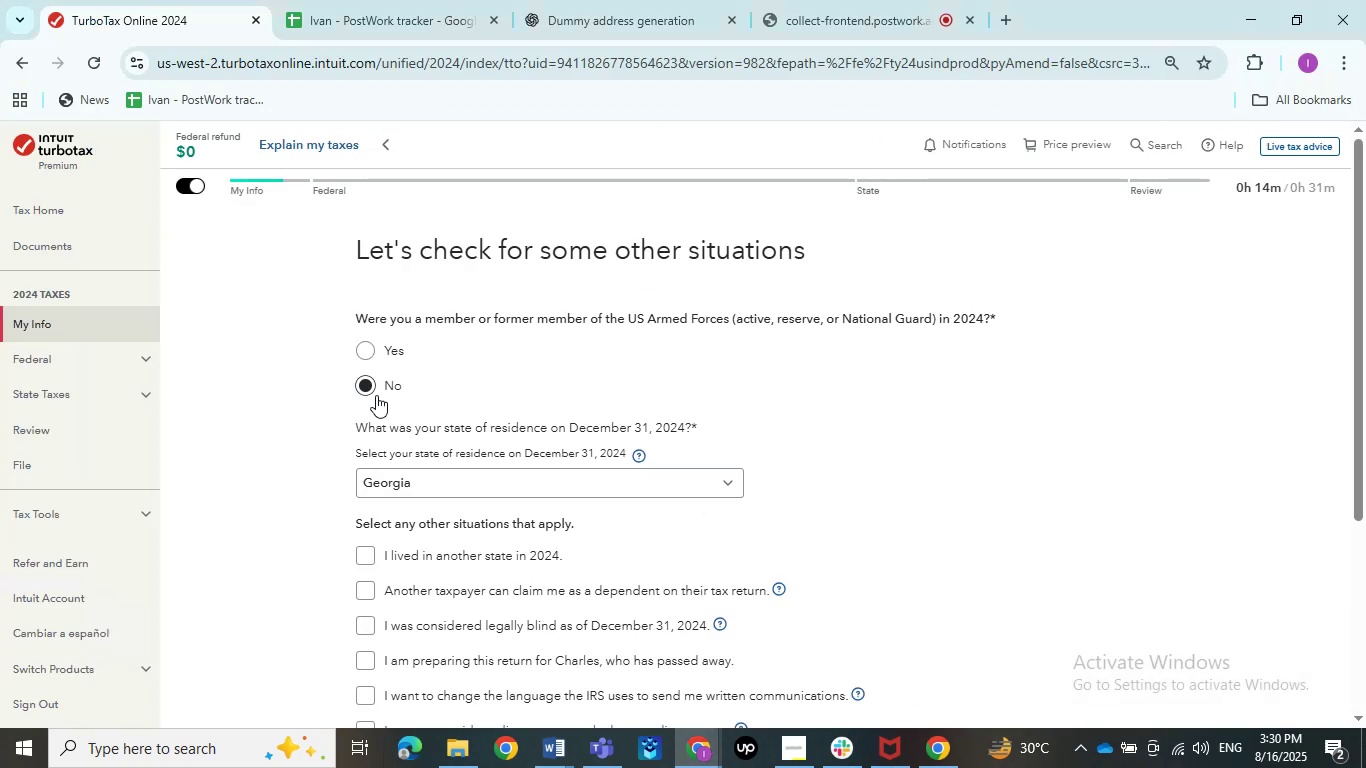 
scroll: coordinate [672, 529], scroll_direction: down, amount: 3.0
 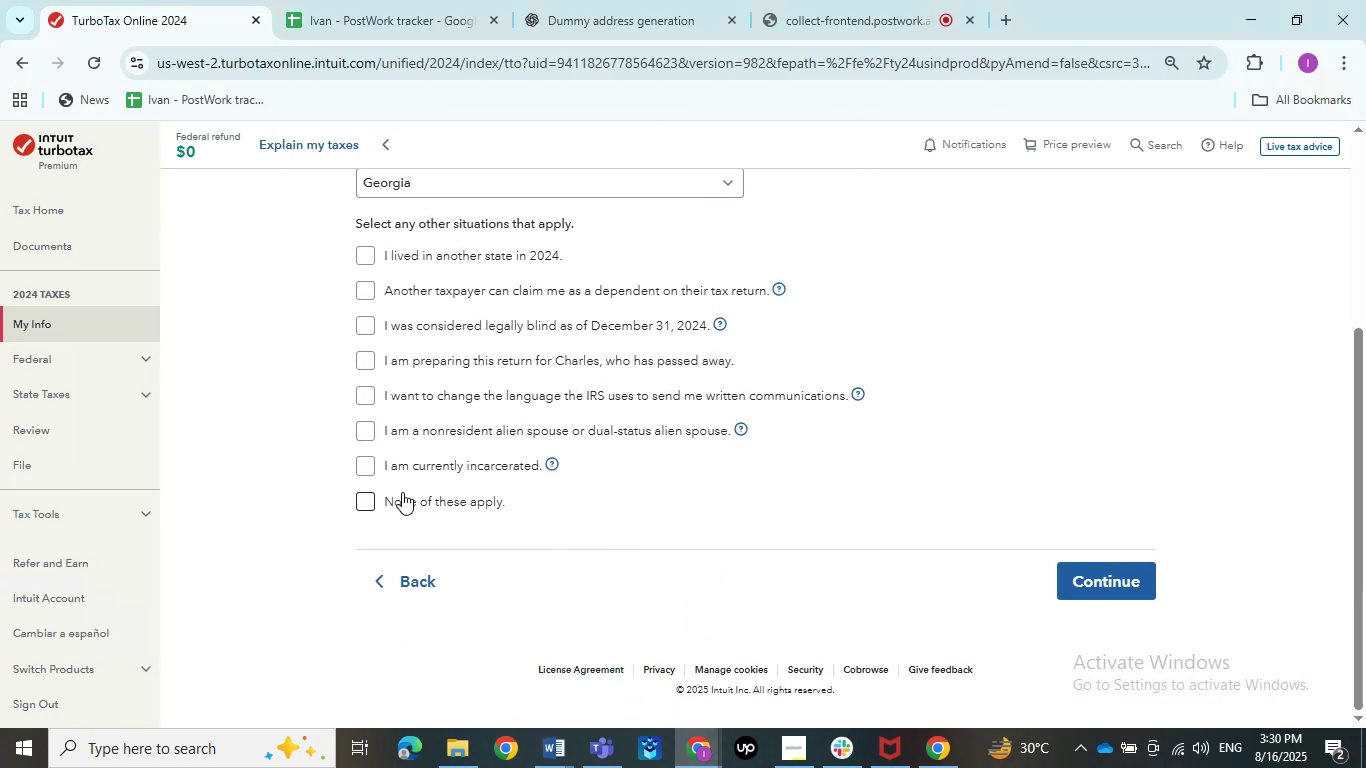 
left_click([402, 495])
 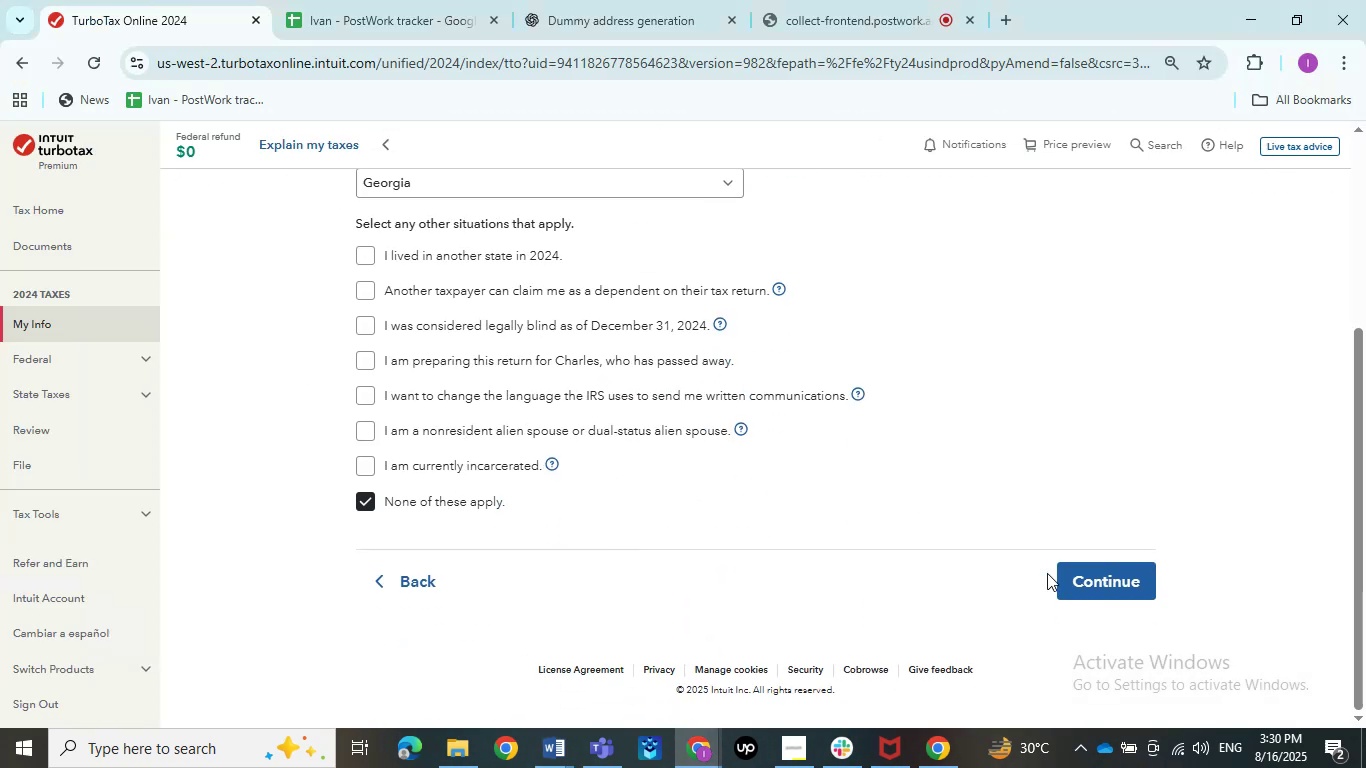 
left_click([1072, 576])
 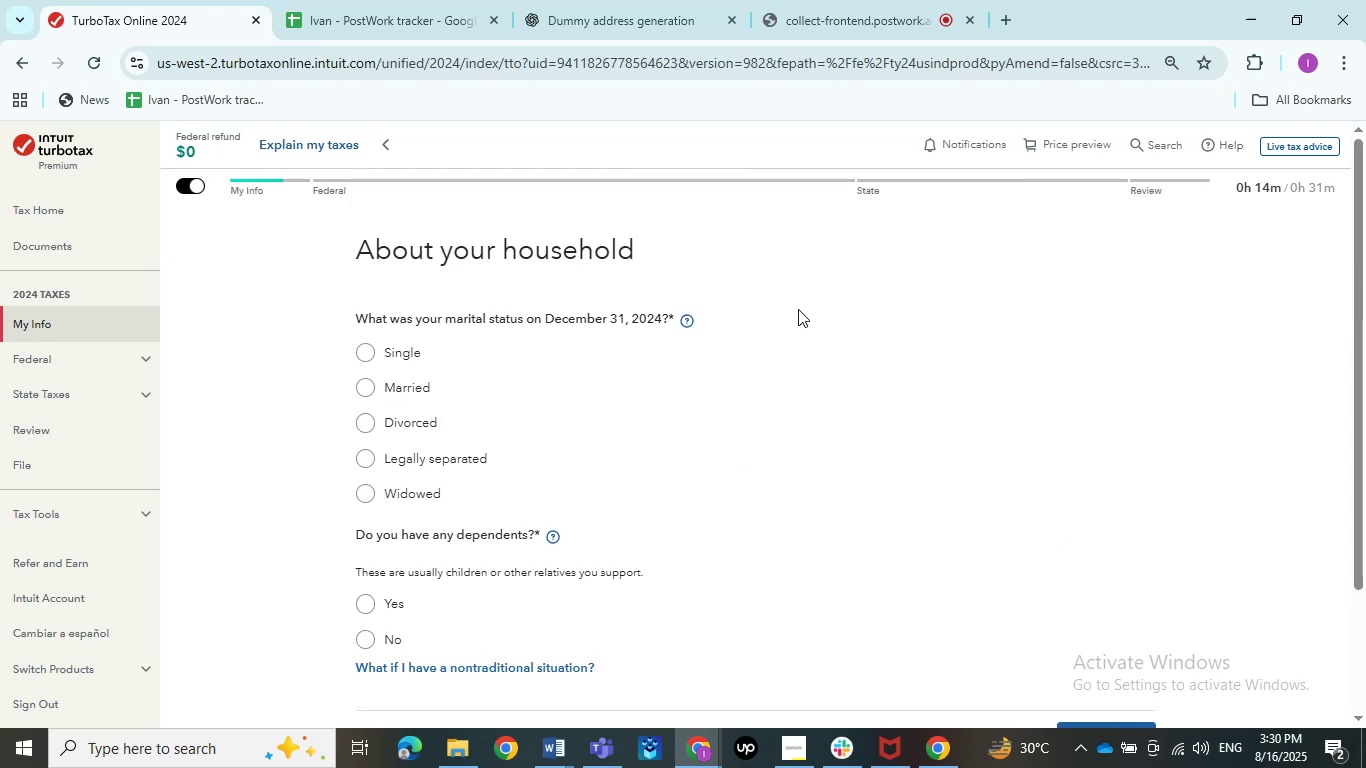 
left_click([379, 364])
 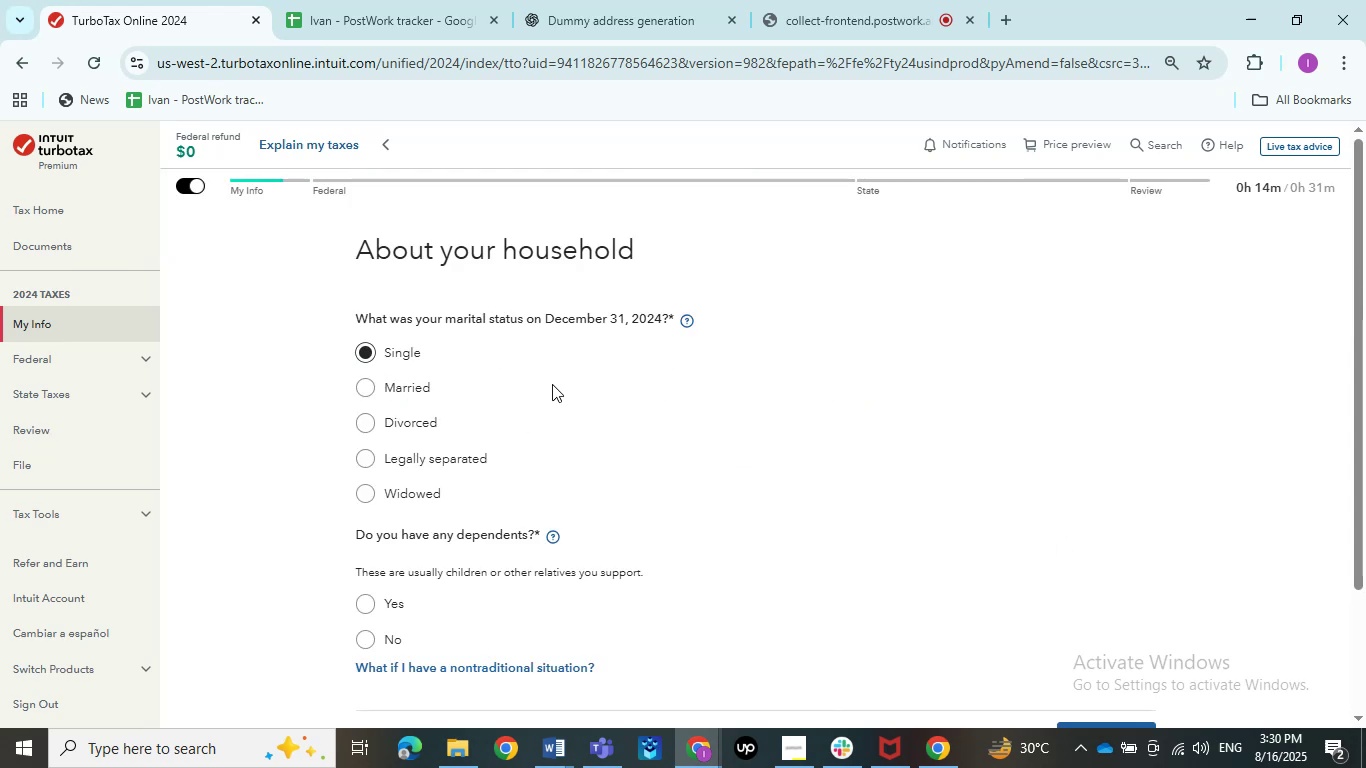 
scroll: coordinate [552, 384], scroll_direction: down, amount: 1.0
 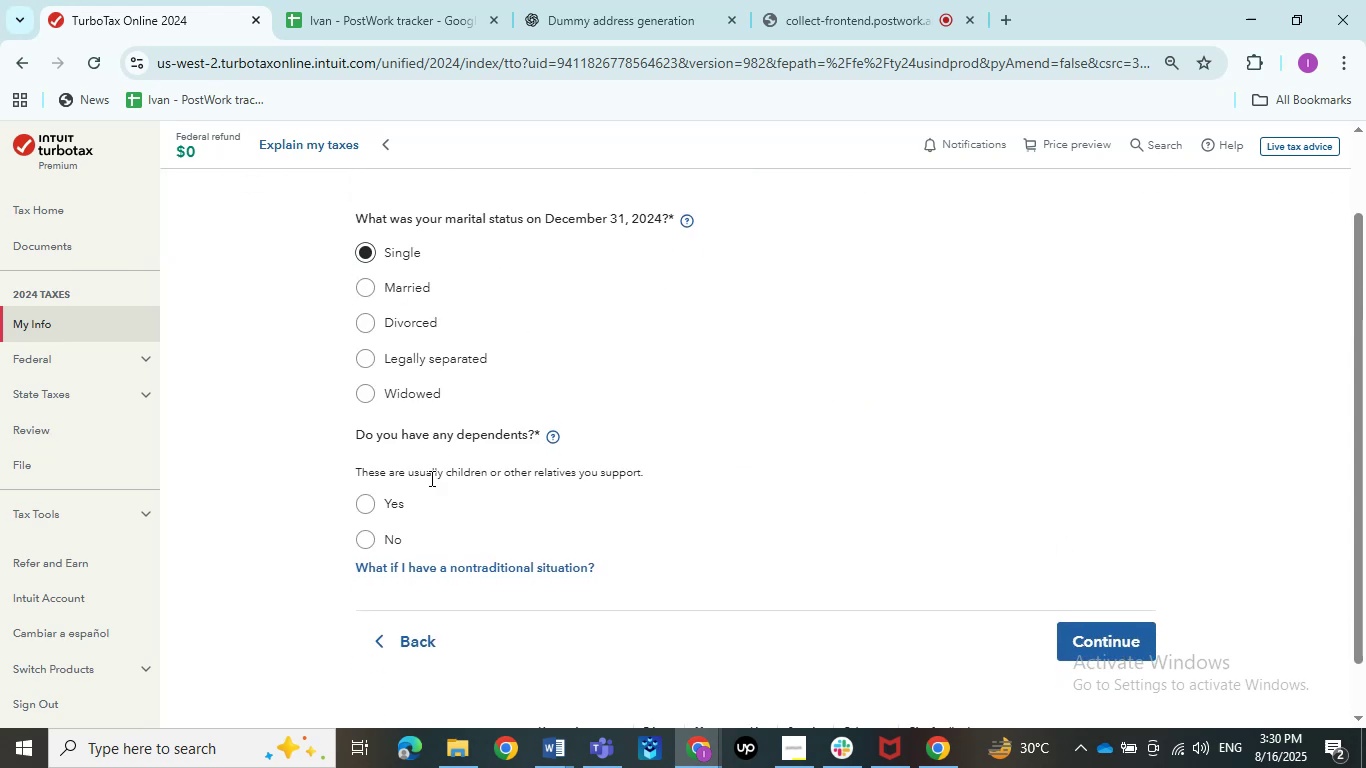 
left_click([399, 498])
 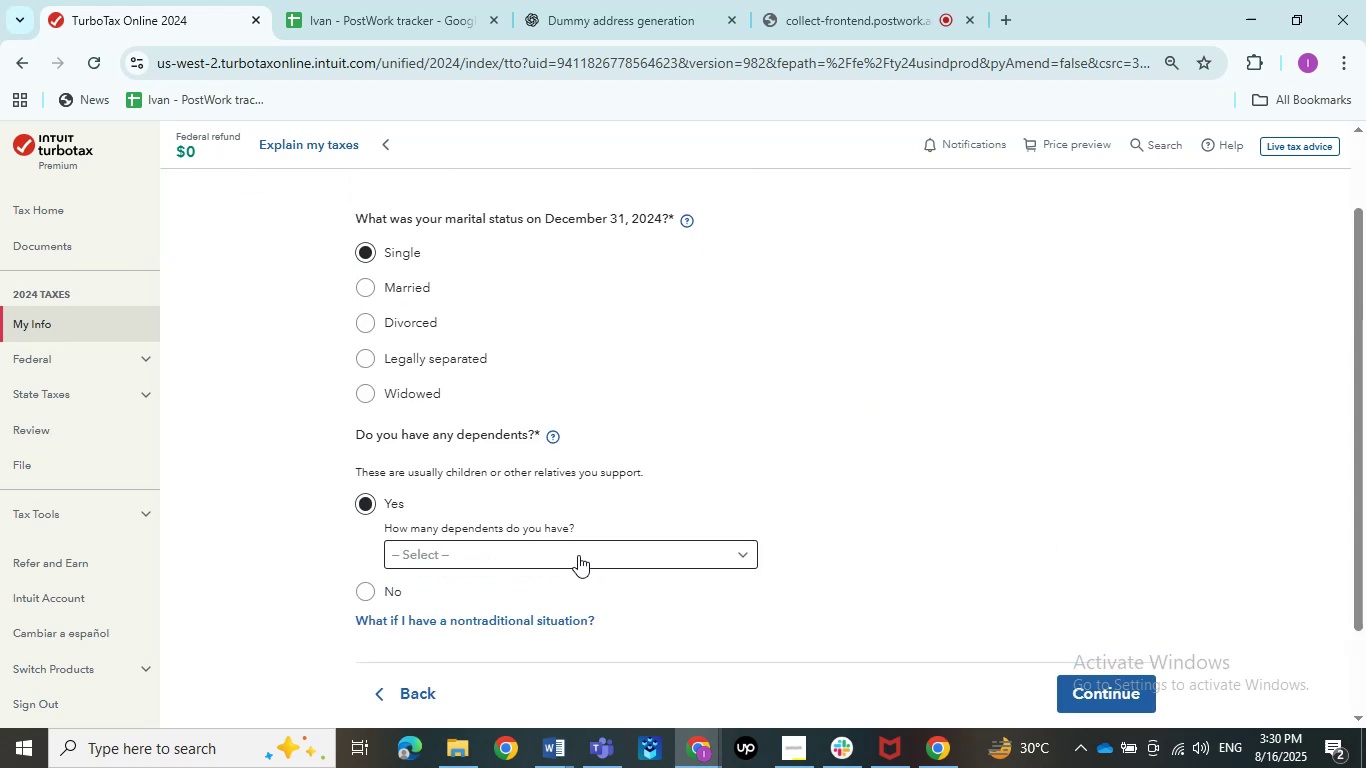 
left_click([578, 555])
 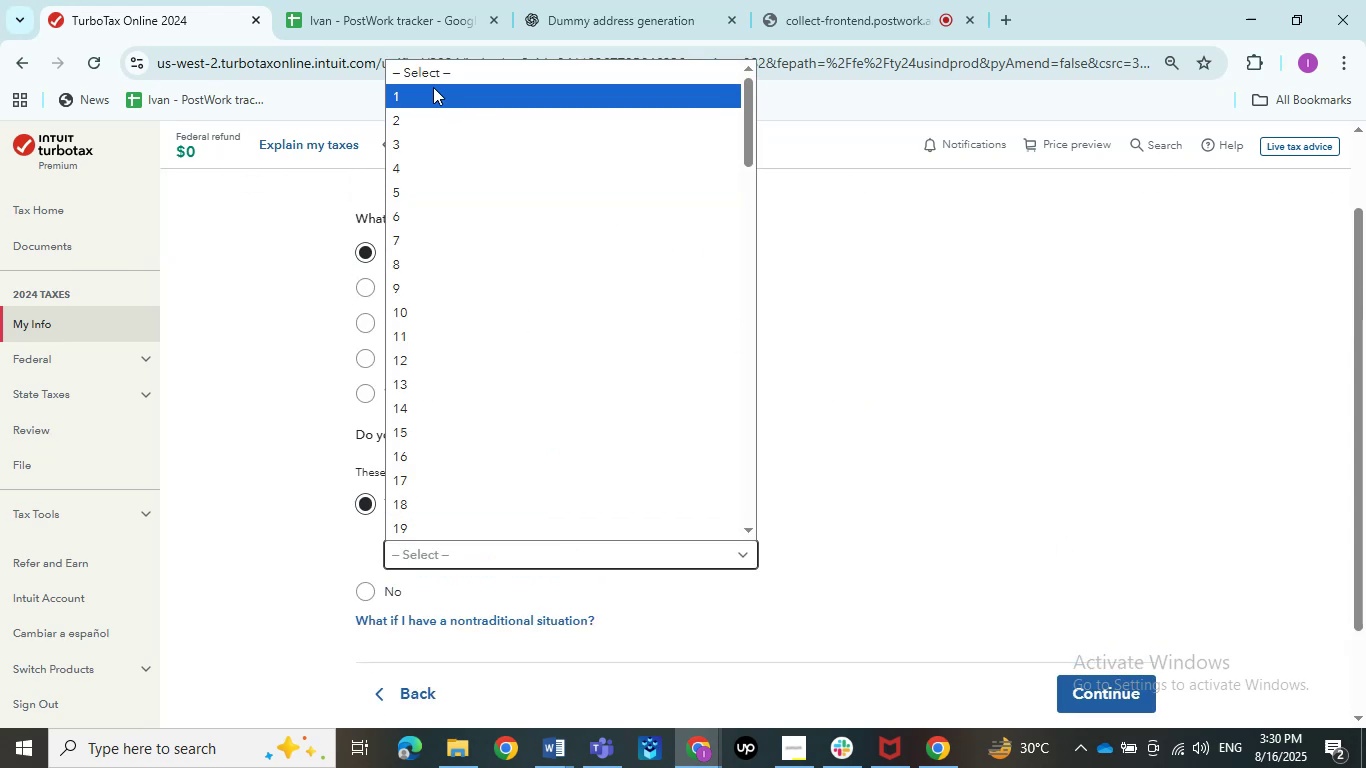 
left_click([420, 109])
 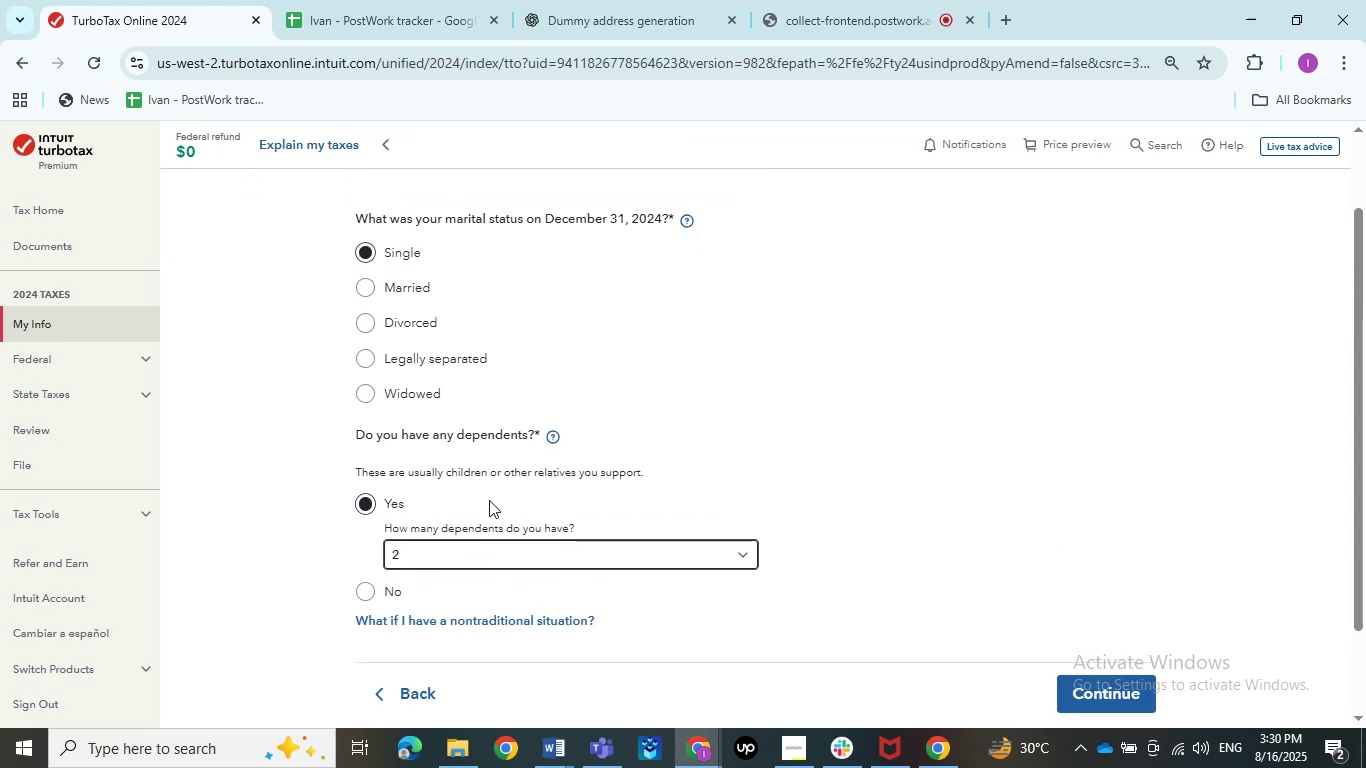 
left_click_drag(start_coordinate=[461, 568], to_coordinate=[460, 561])
 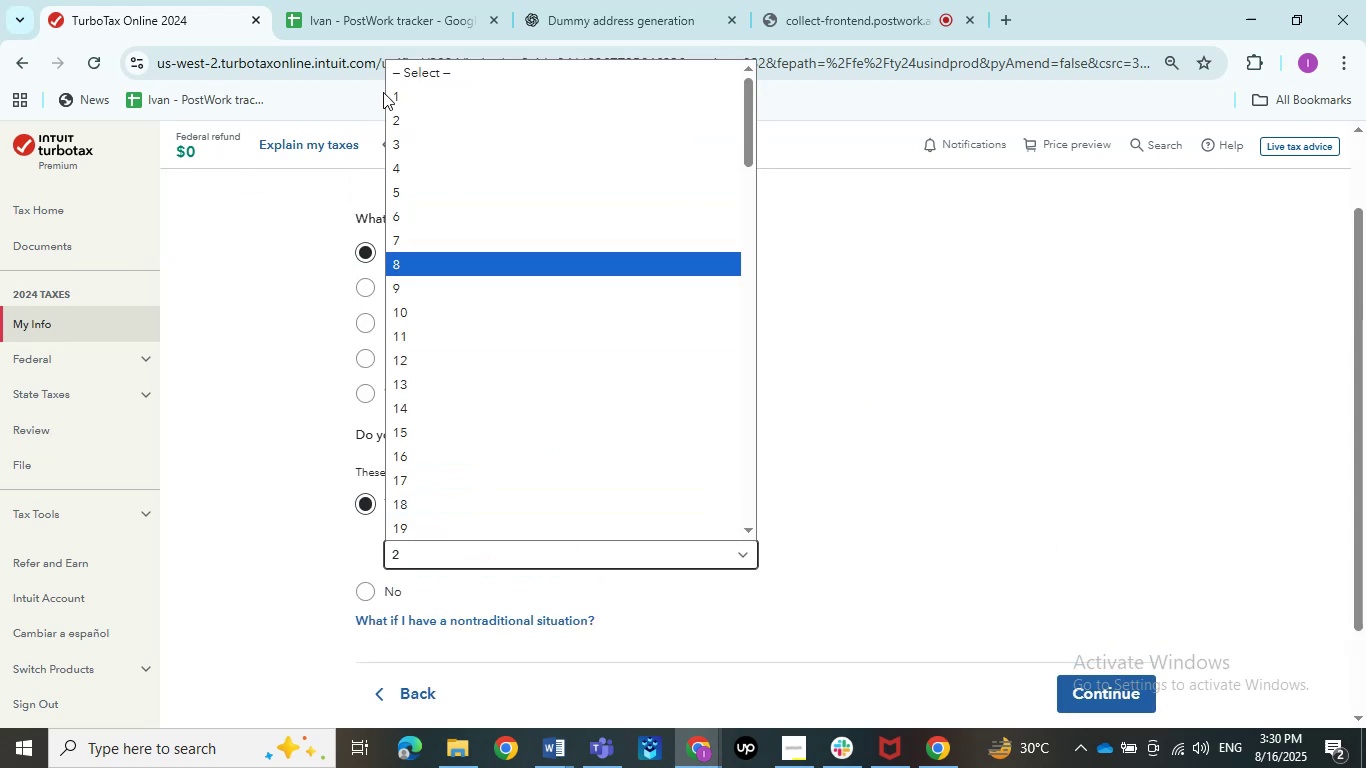 
left_click([406, 96])
 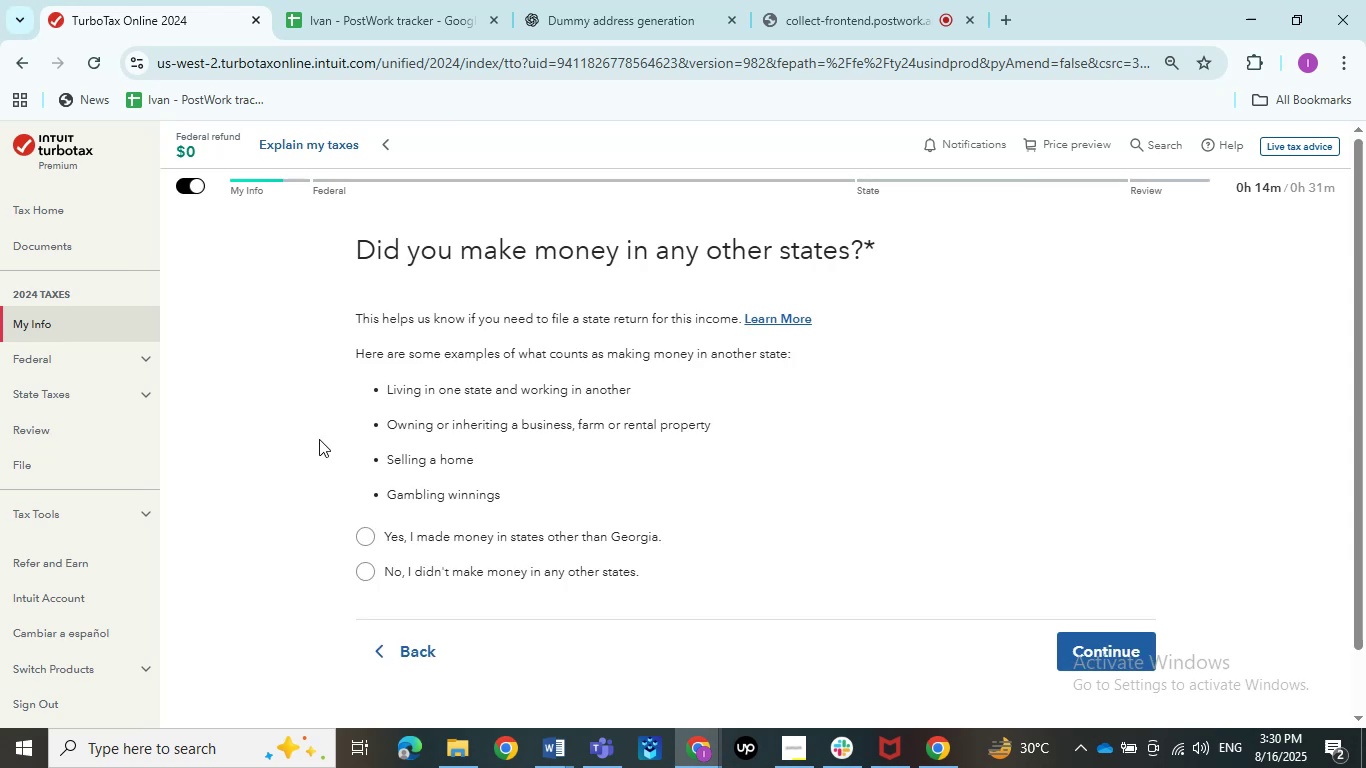 
left_click_drag(start_coordinate=[348, 320], to_coordinate=[714, 387])
 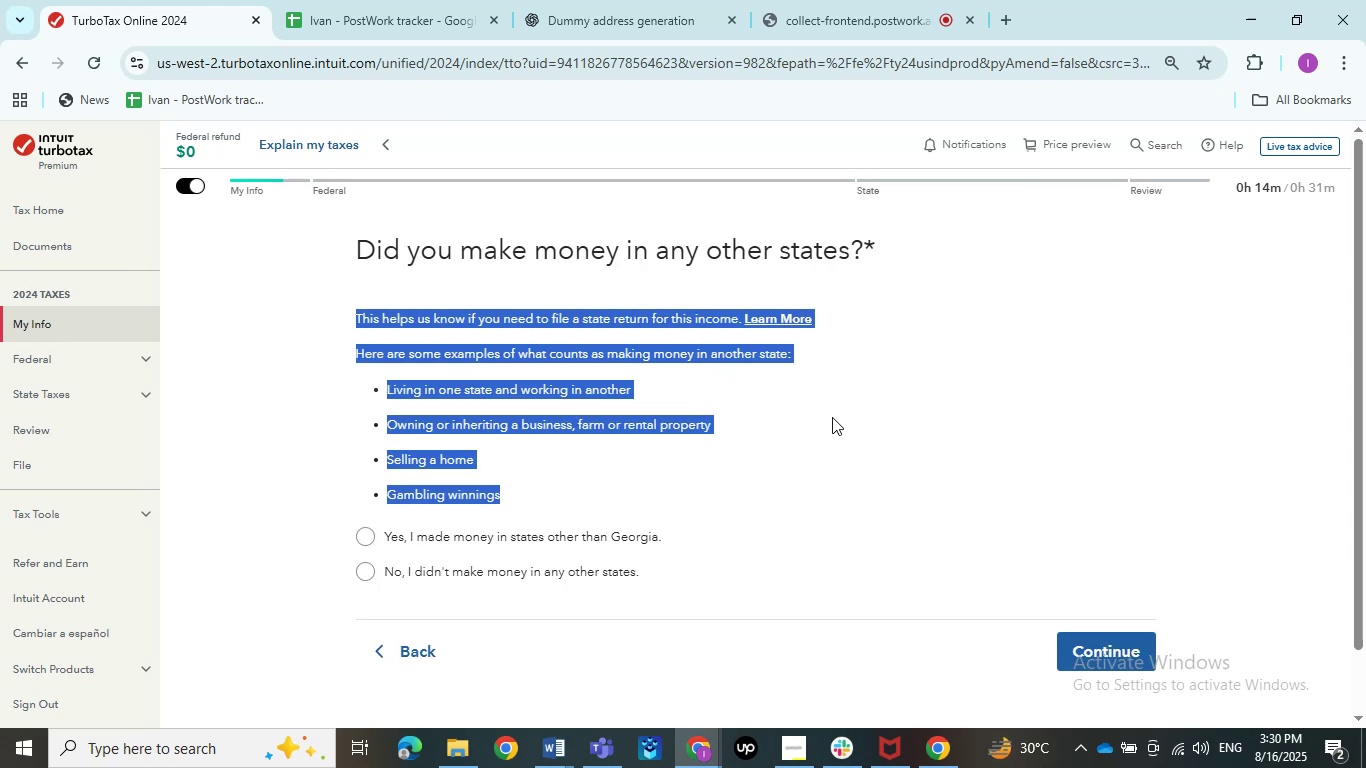 
left_click([832, 417])
 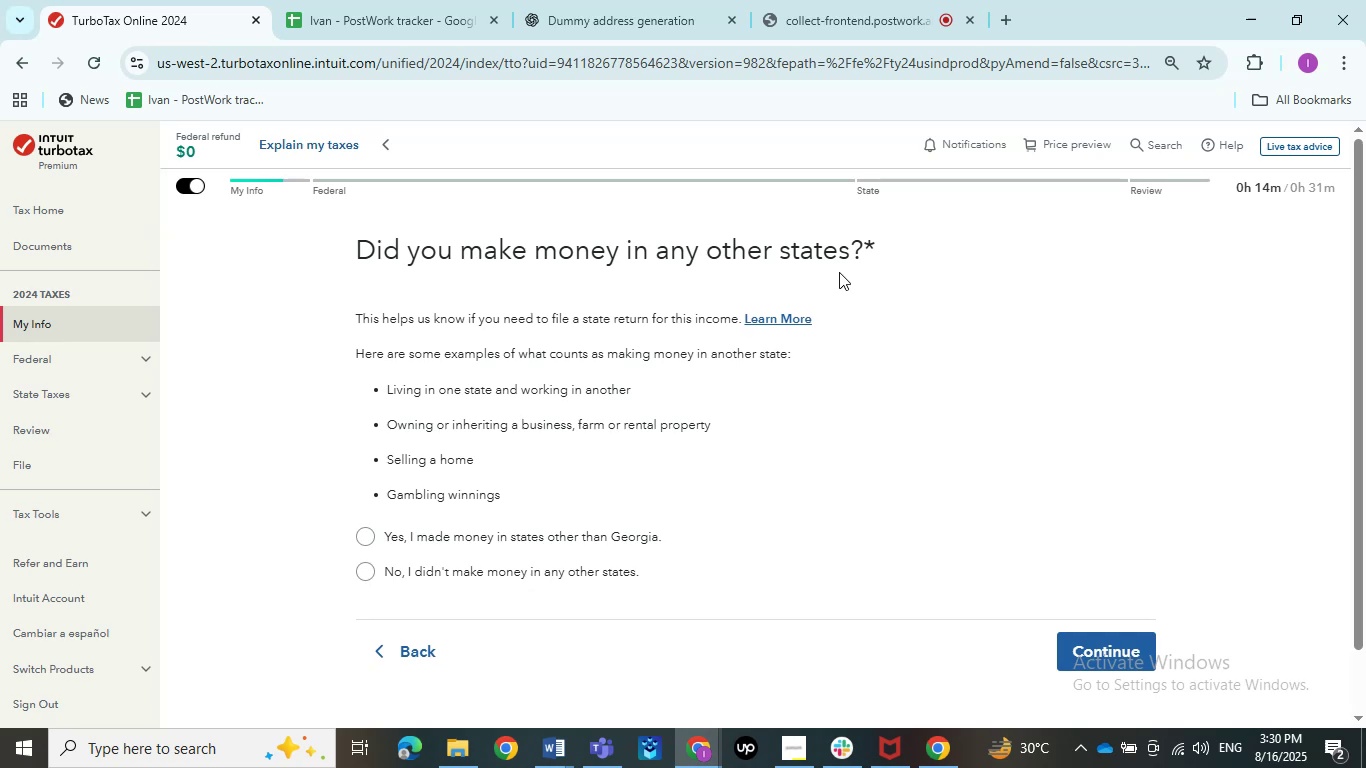 
wait(13.75)
 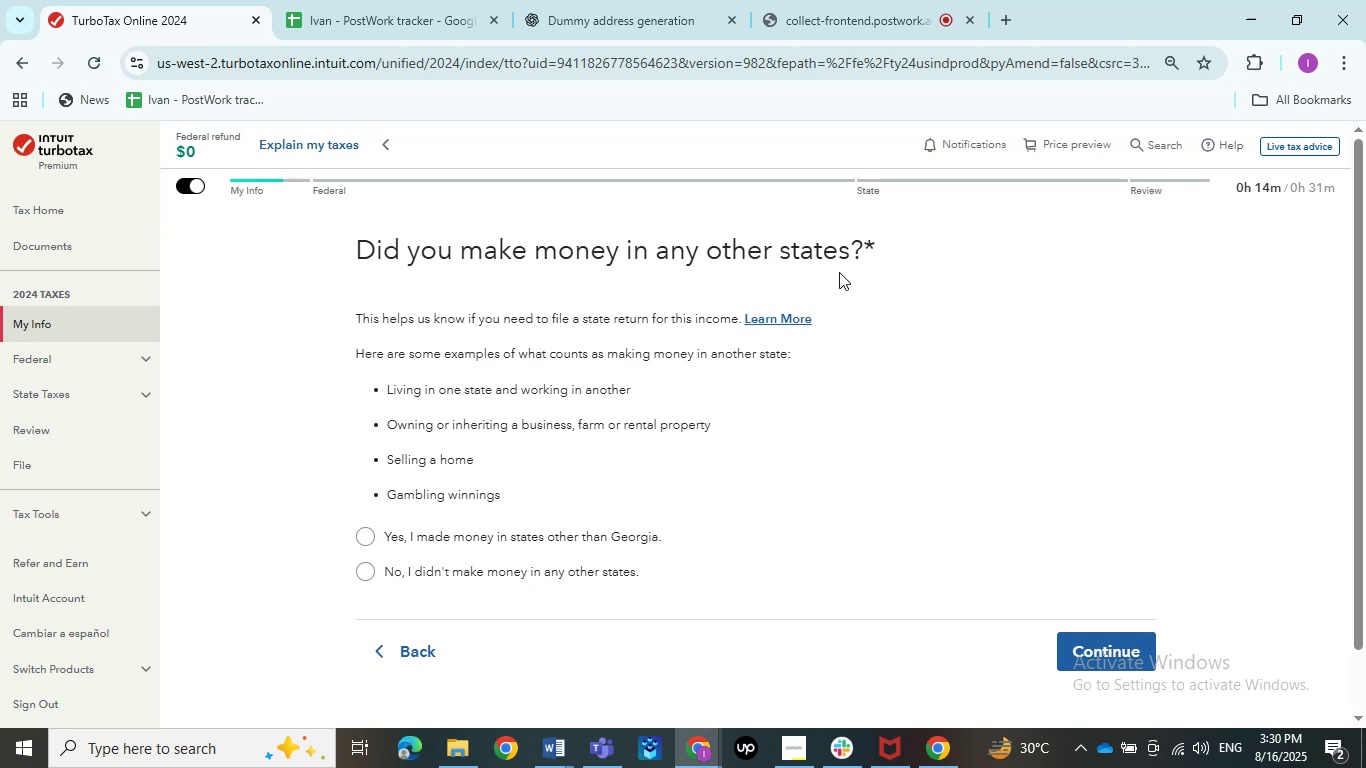 
scroll: coordinate [816, 440], scroll_direction: down, amount: 2.0
 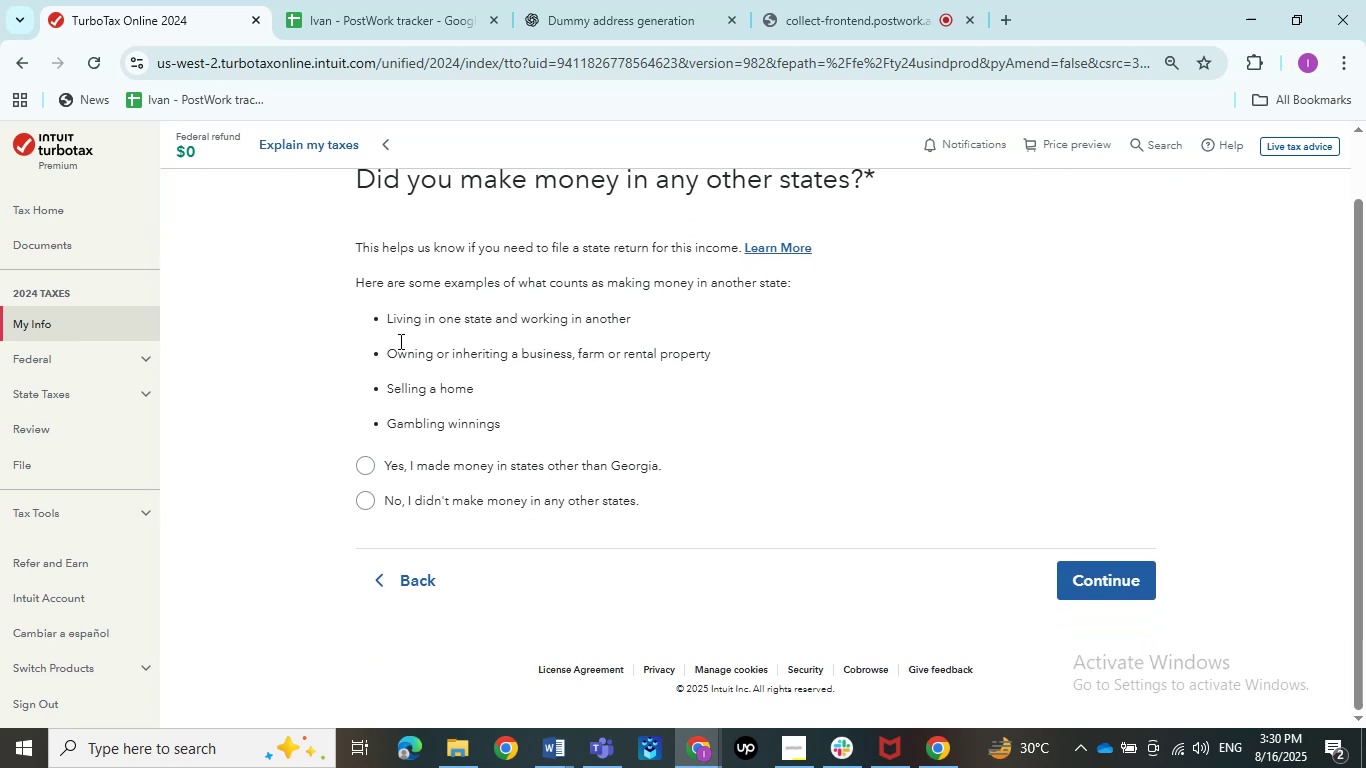 
left_click_drag(start_coordinate=[328, 254], to_coordinate=[636, 316])
 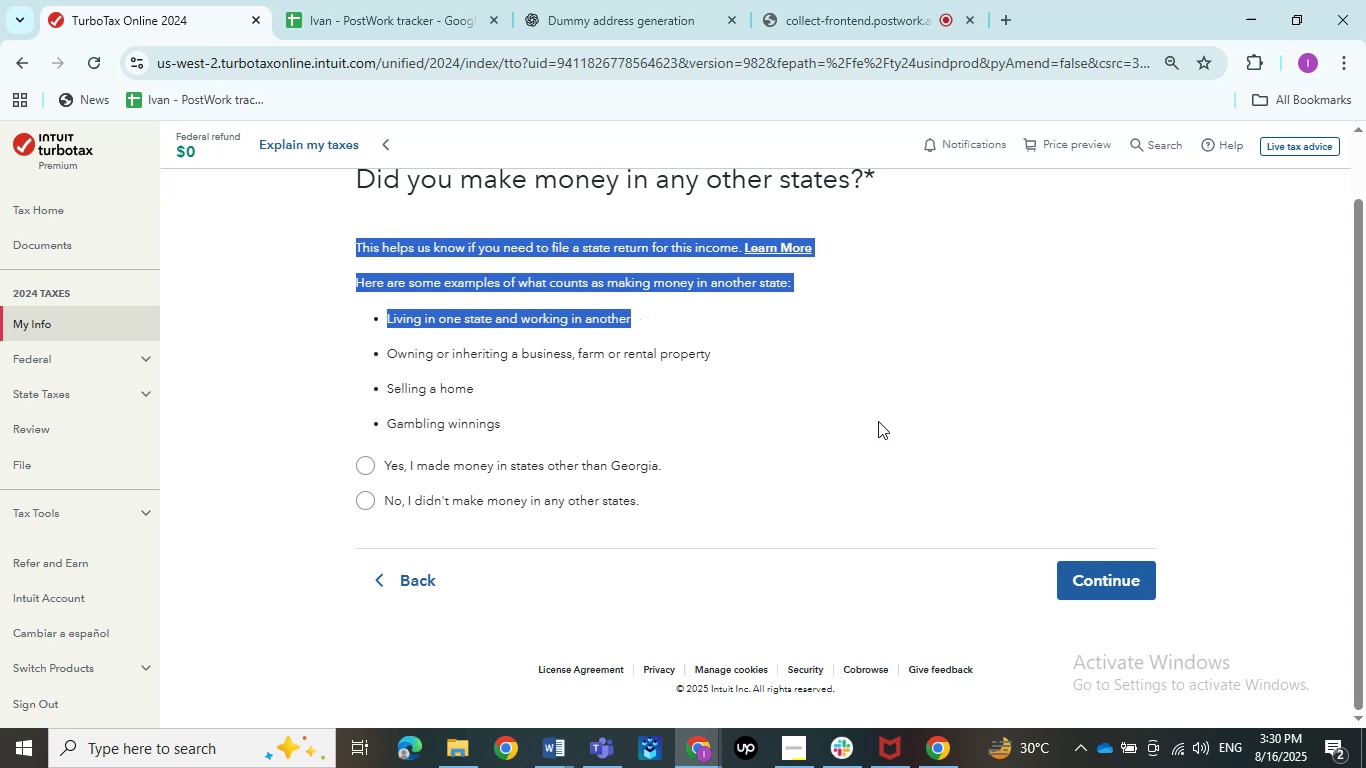 
left_click([878, 421])
 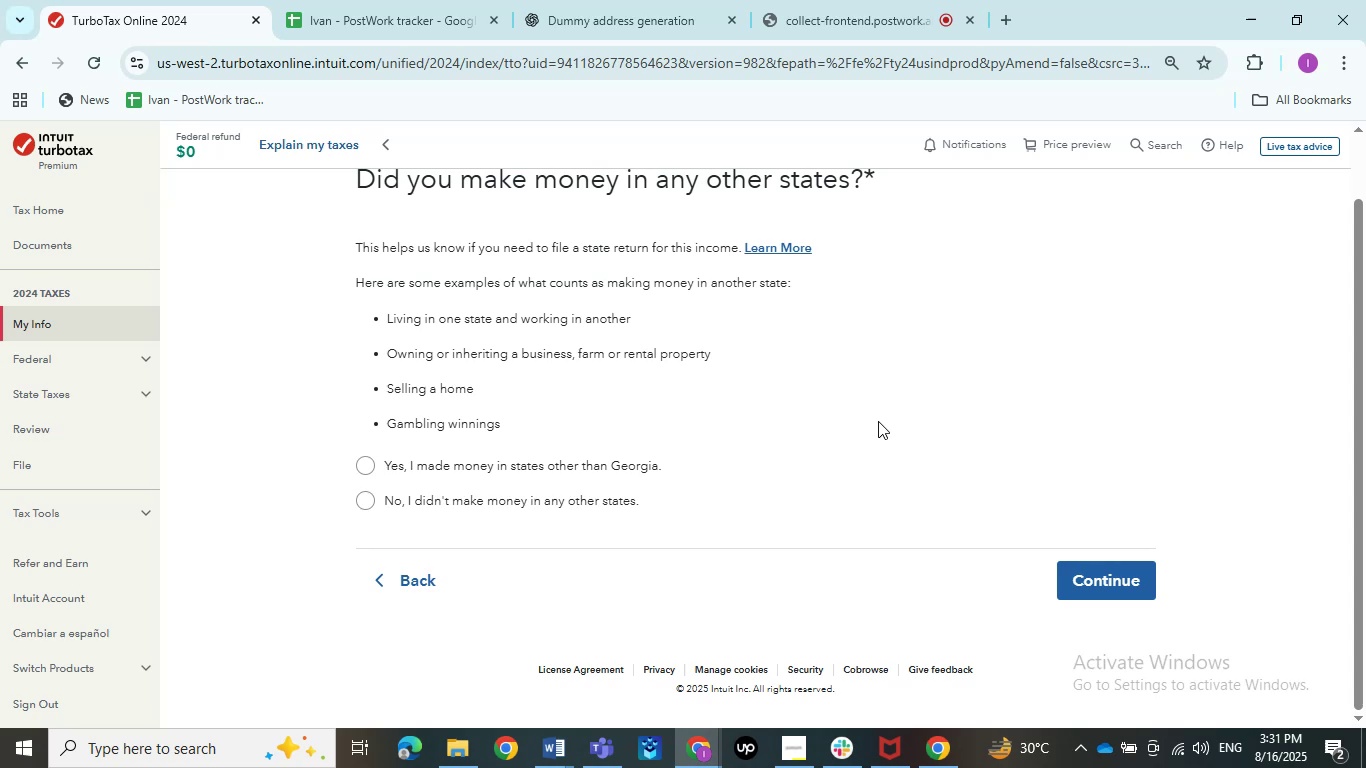 
wait(36.58)
 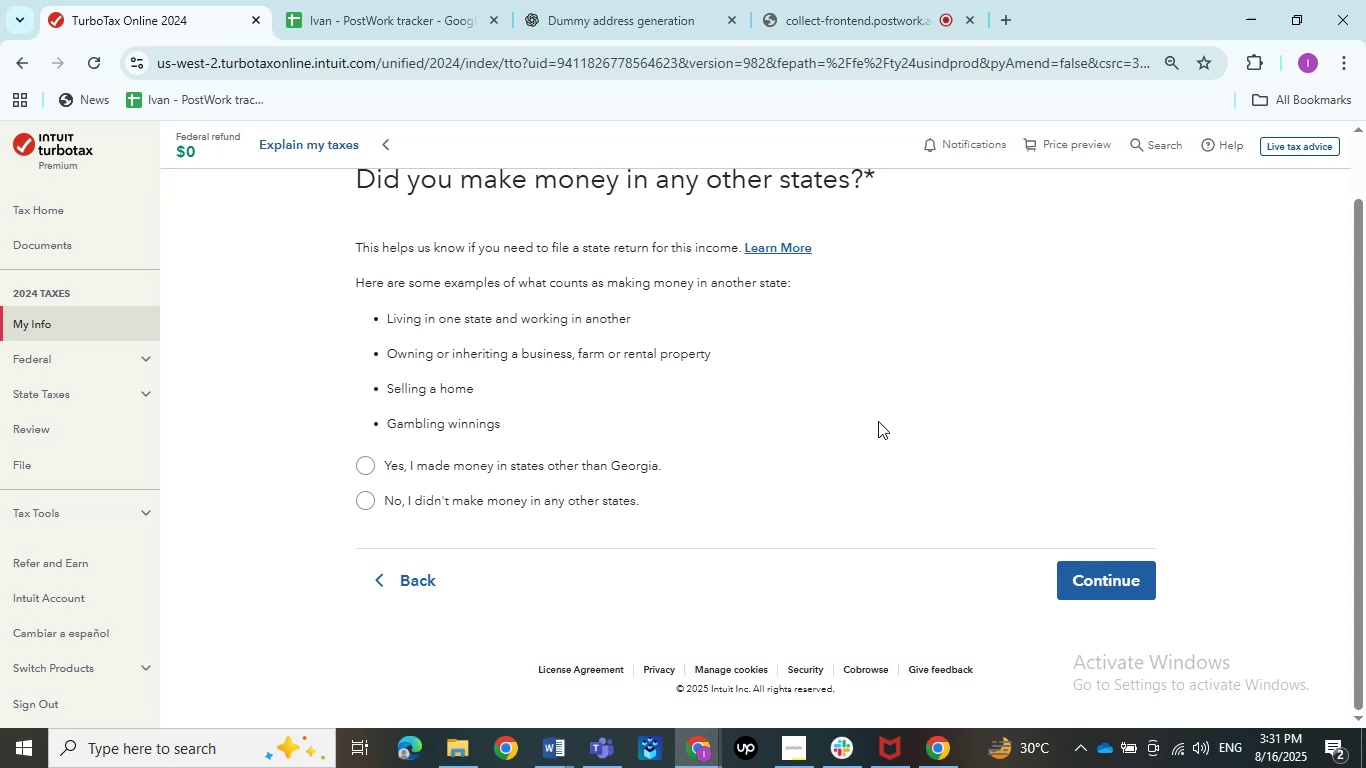 
left_click([572, 484])
 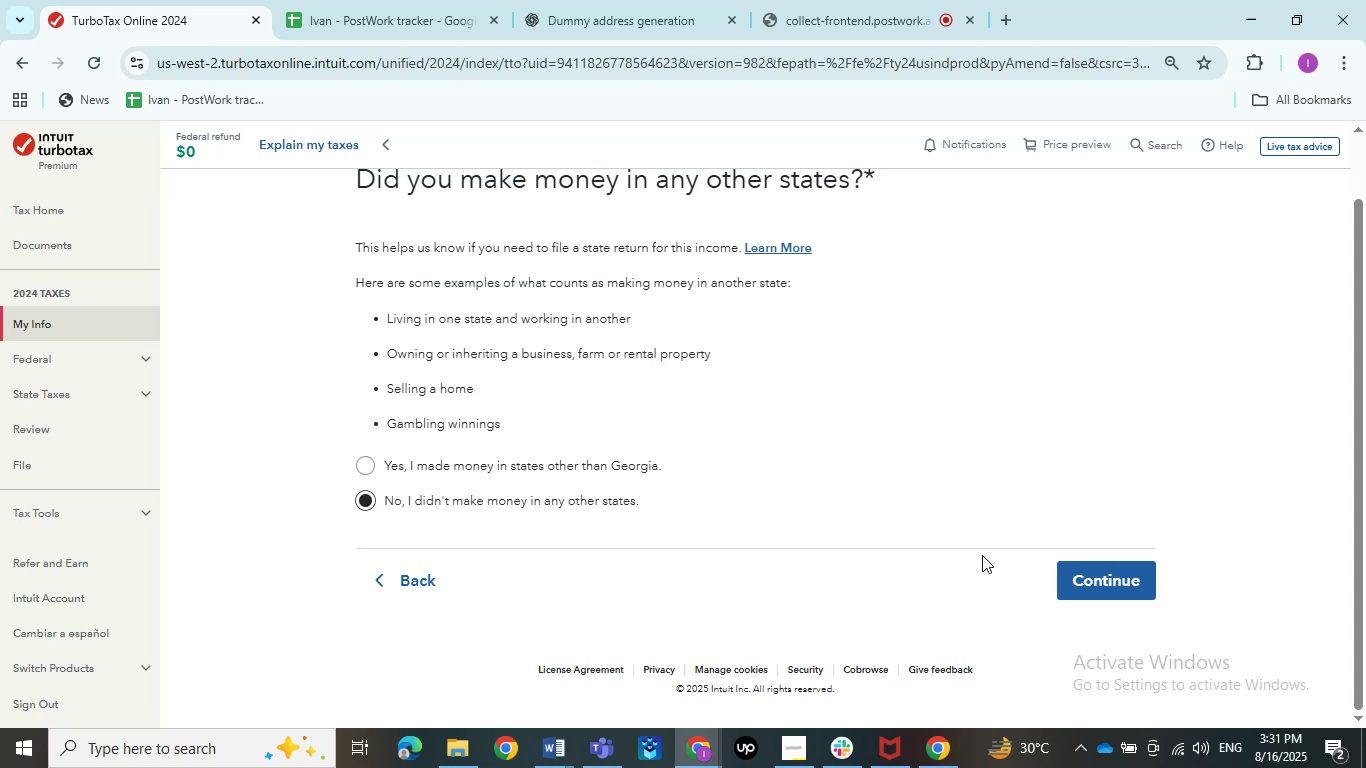 
left_click_drag(start_coordinate=[1042, 571], to_coordinate=[1052, 571])
 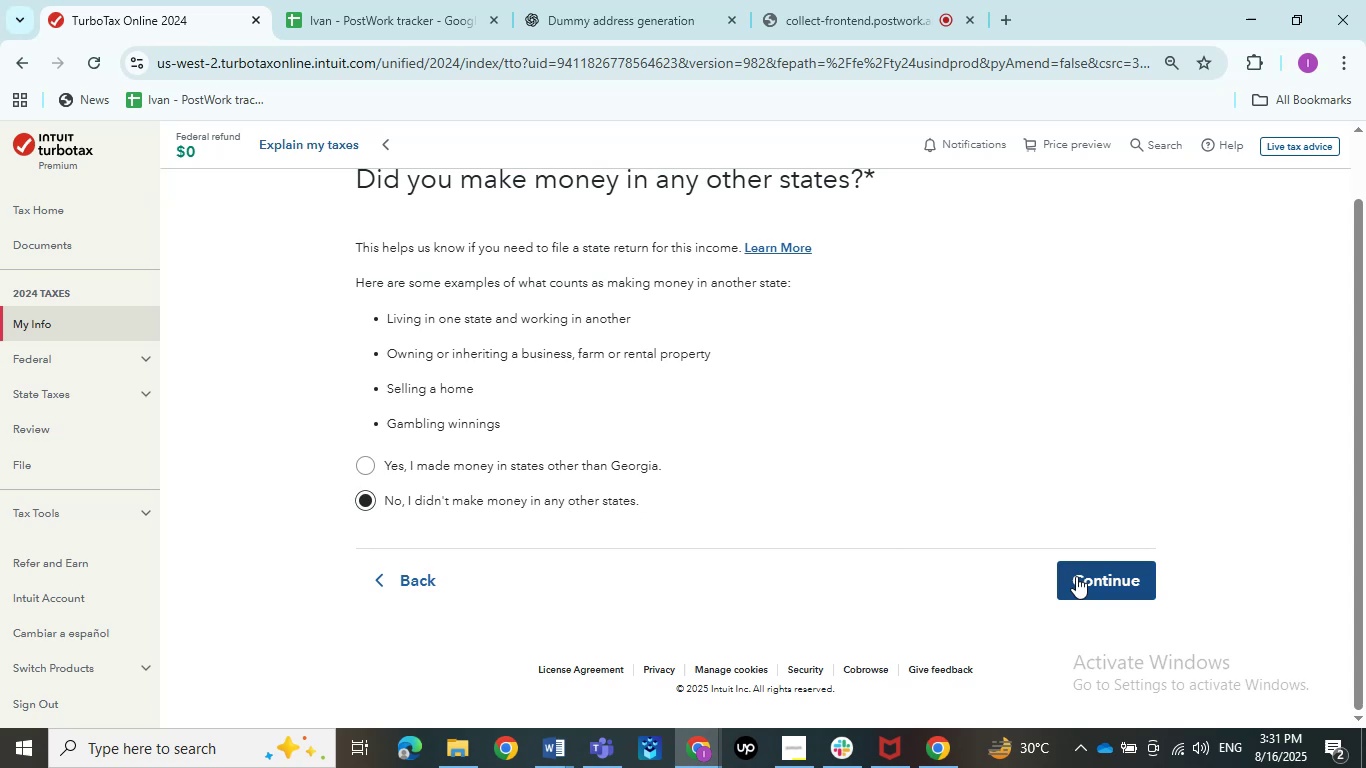 
double_click([1087, 581])
 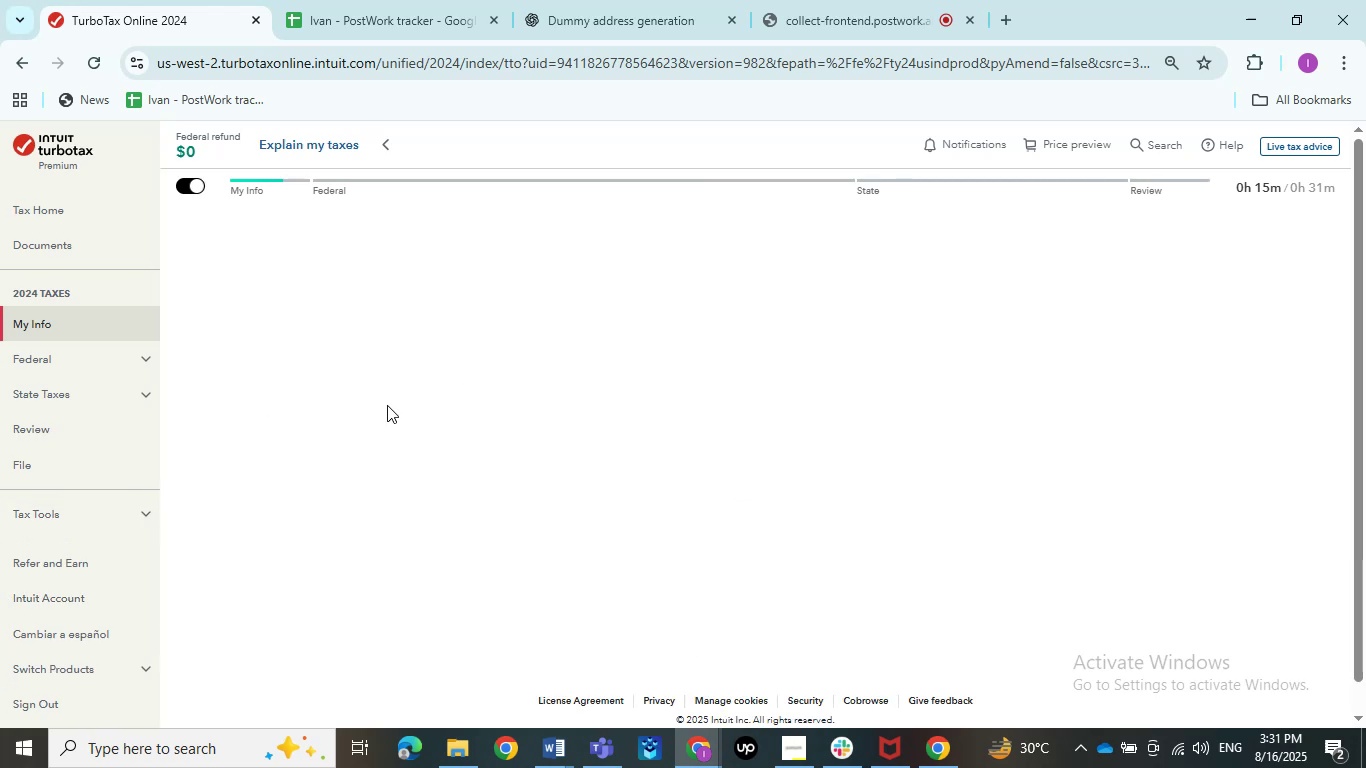 
wait(11.82)
 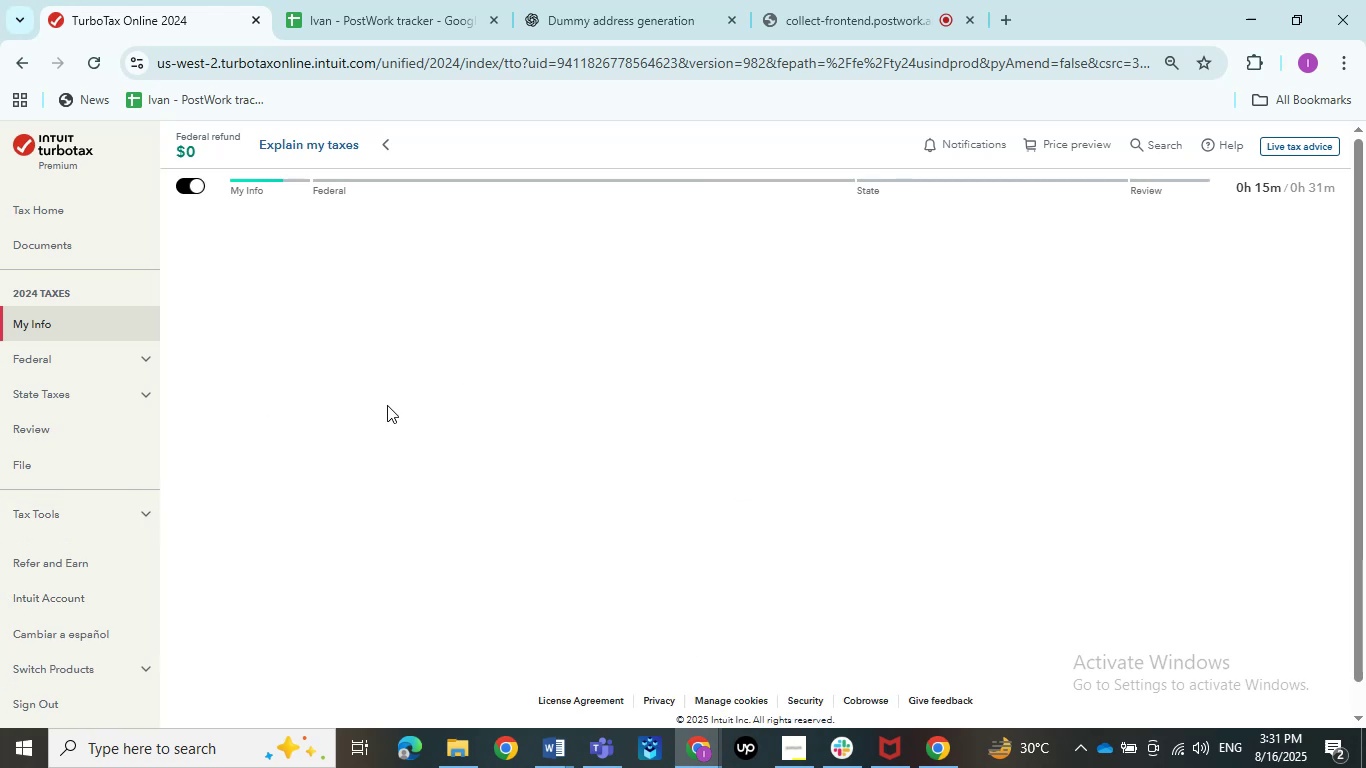 
scroll: coordinate [446, 422], scroll_direction: down, amount: 2.0
 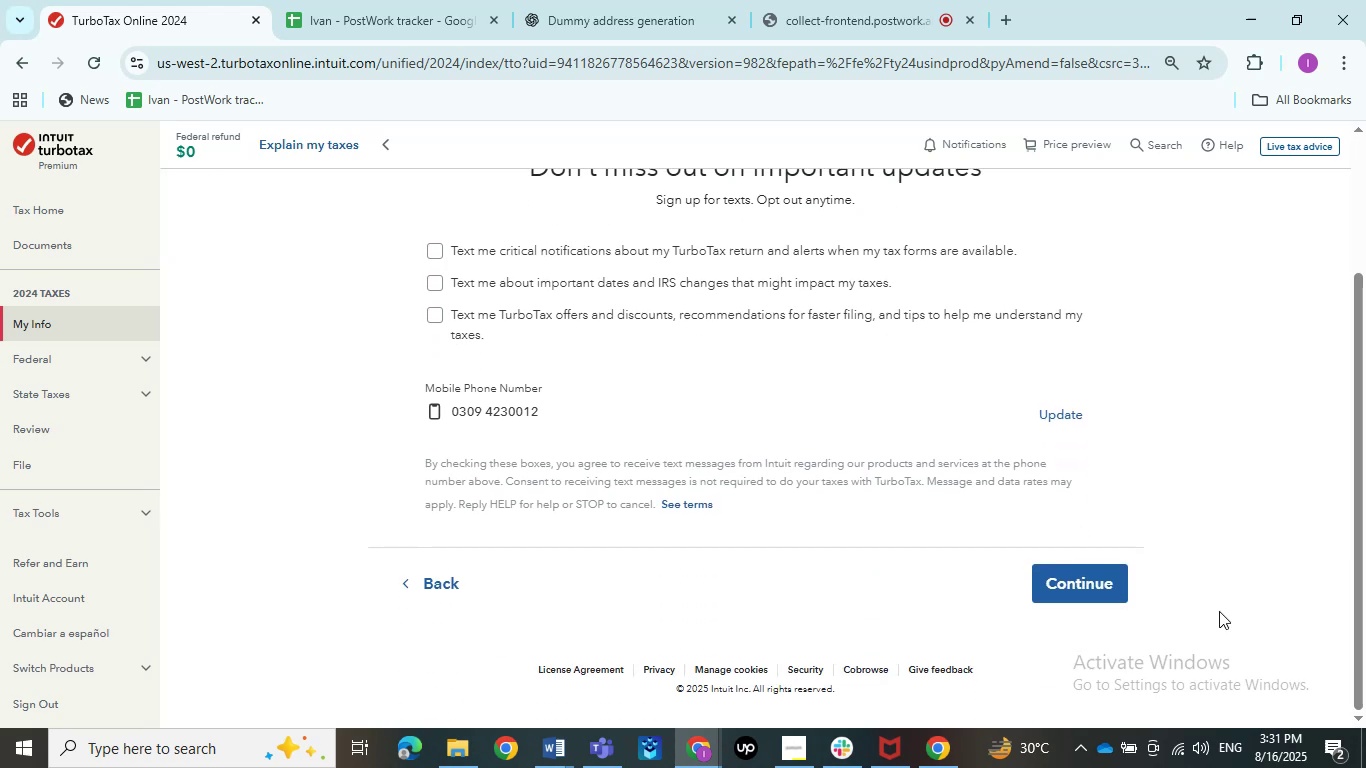 
left_click([1142, 587])
 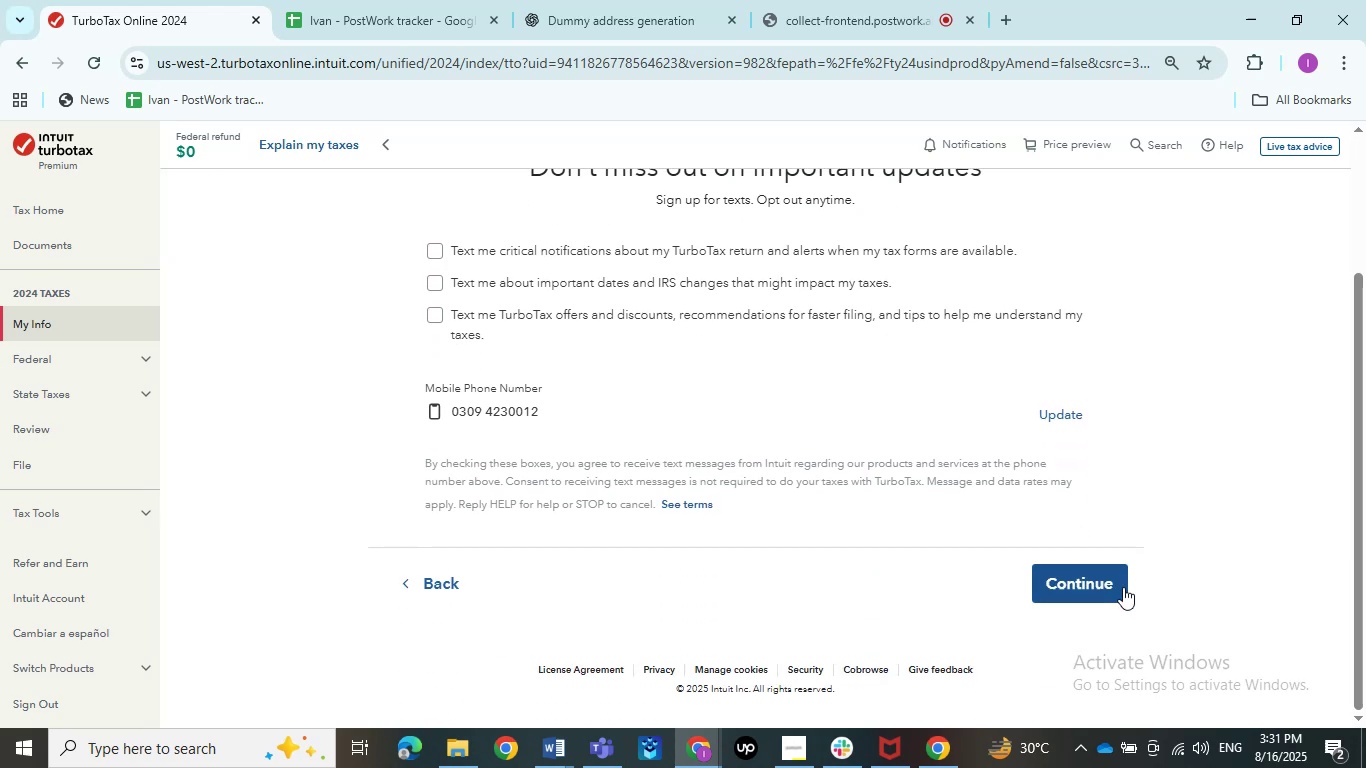 
left_click([1123, 587])
 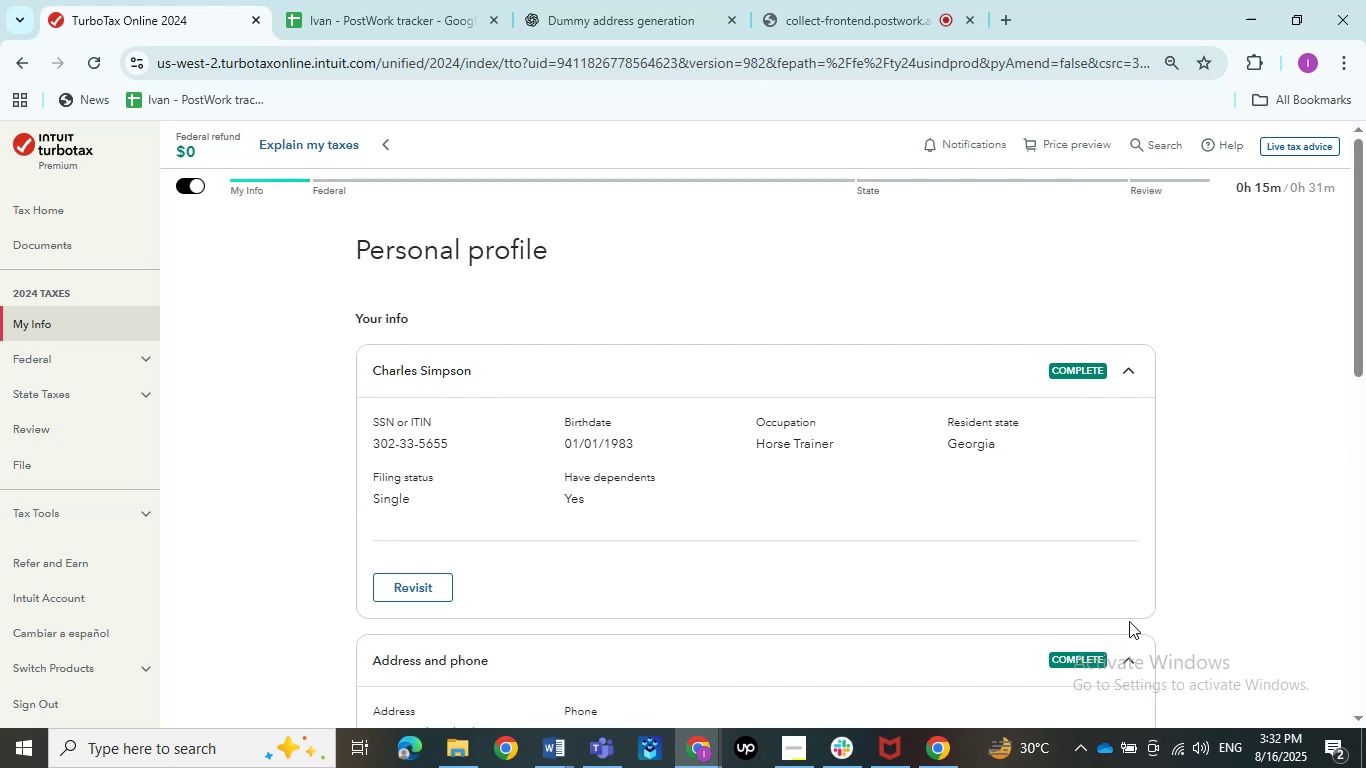 
wait(18.05)
 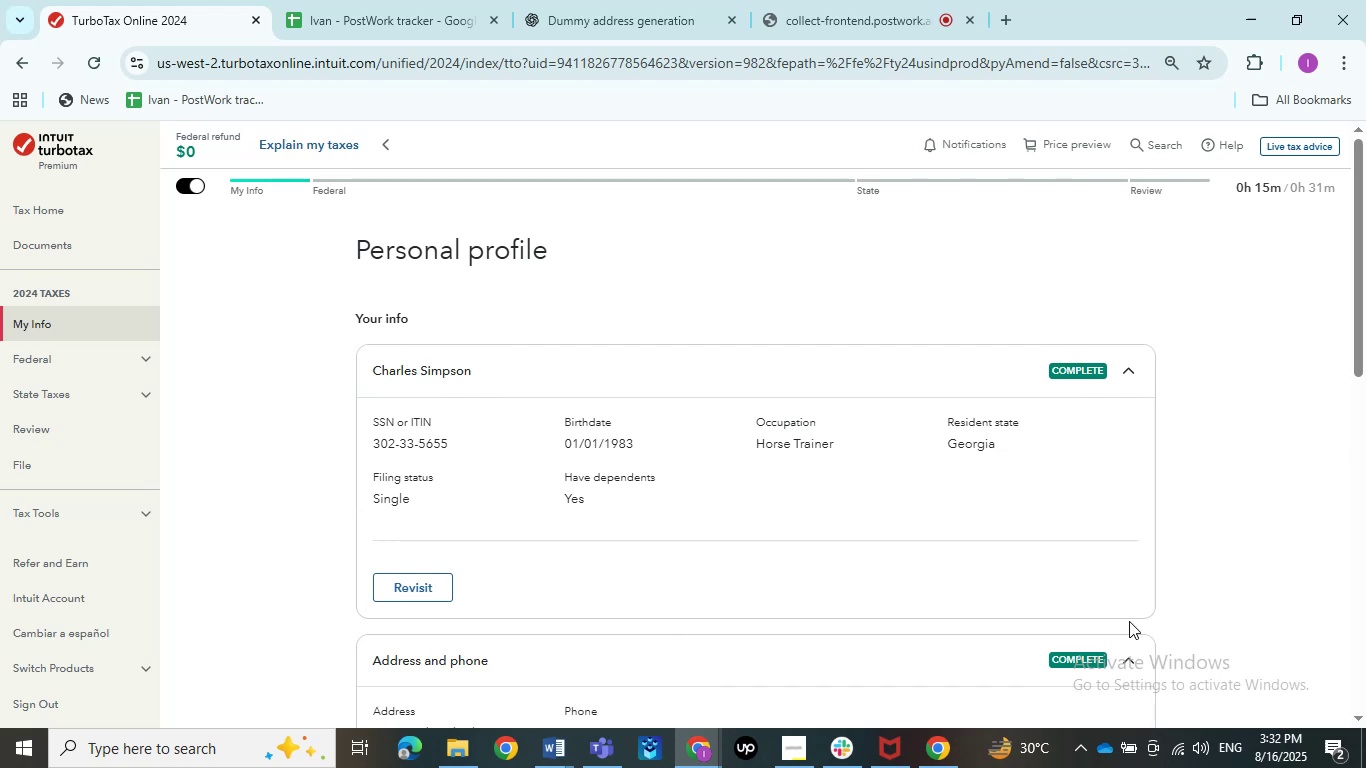 
scroll: coordinate [980, 519], scroll_direction: down, amount: 2.0
 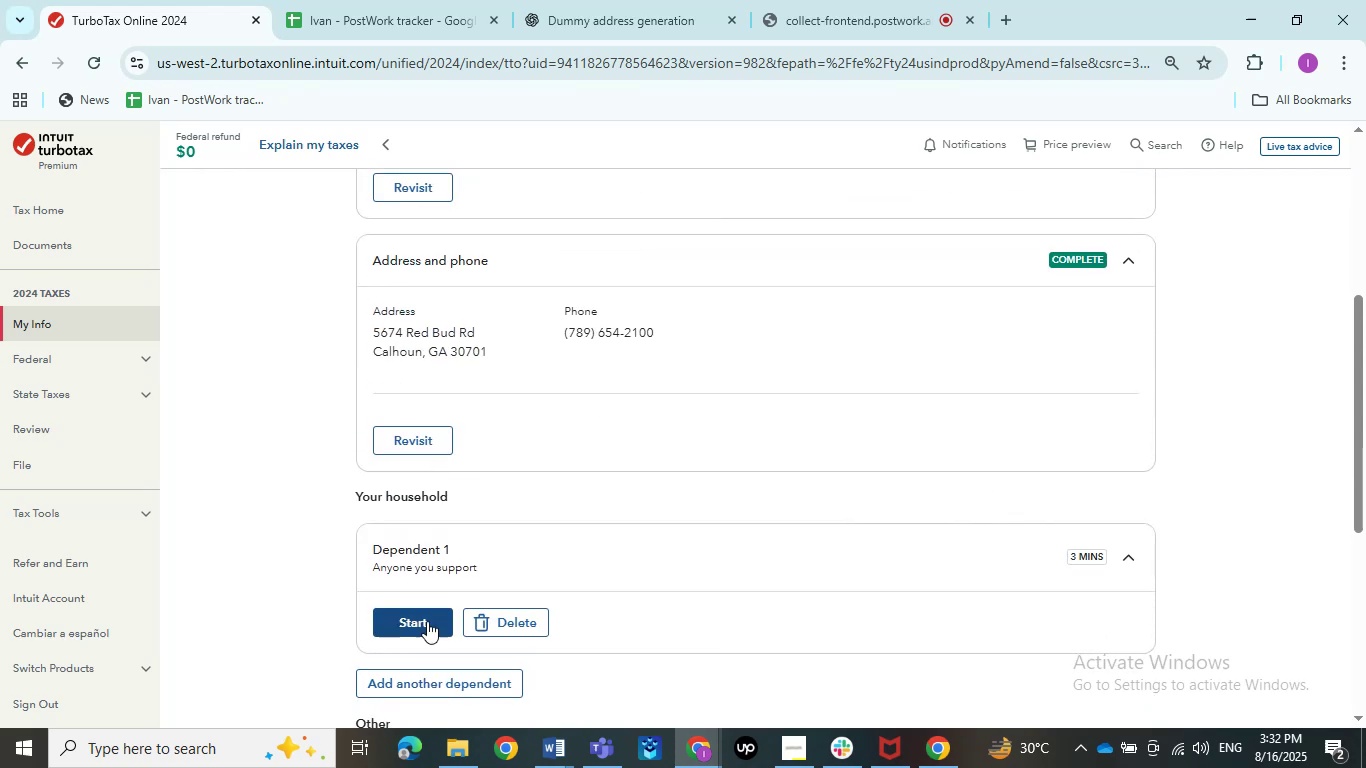 
left_click([406, 621])
 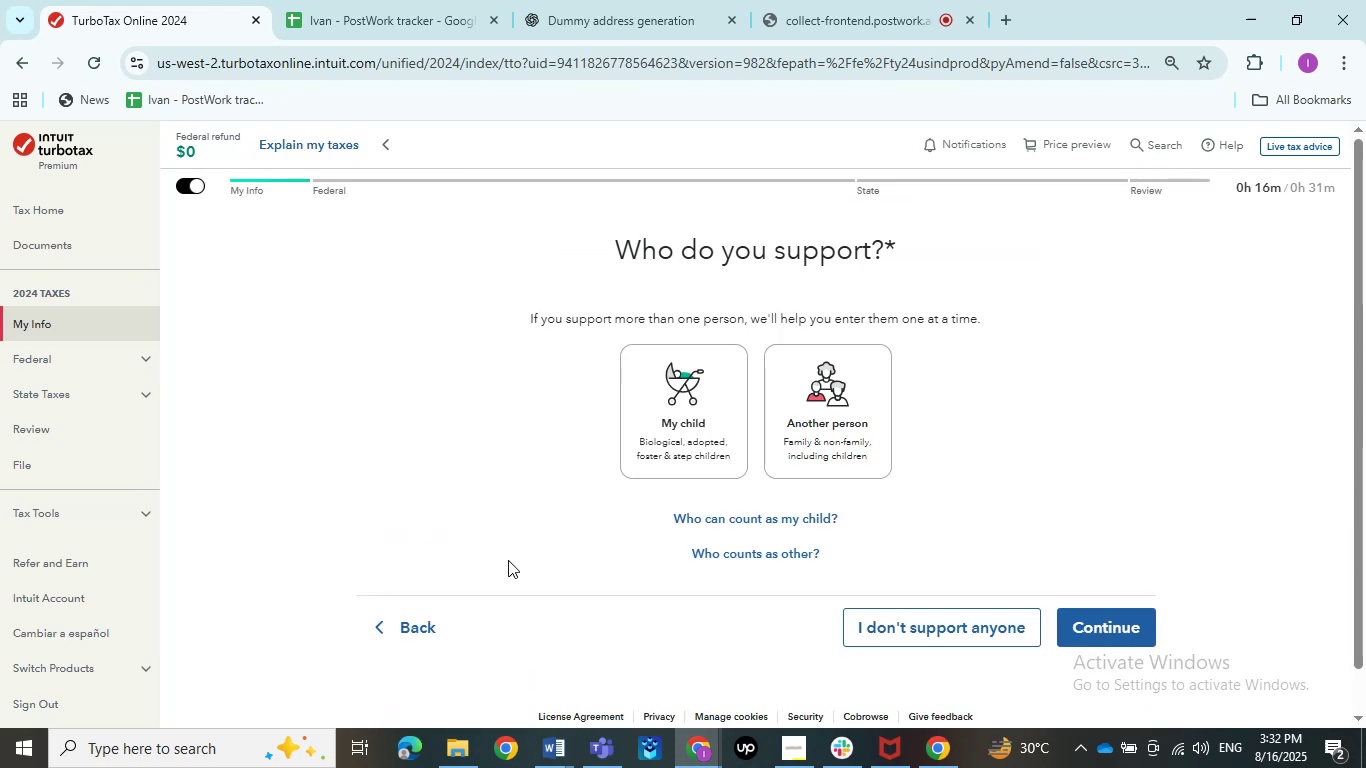 
wait(9.62)
 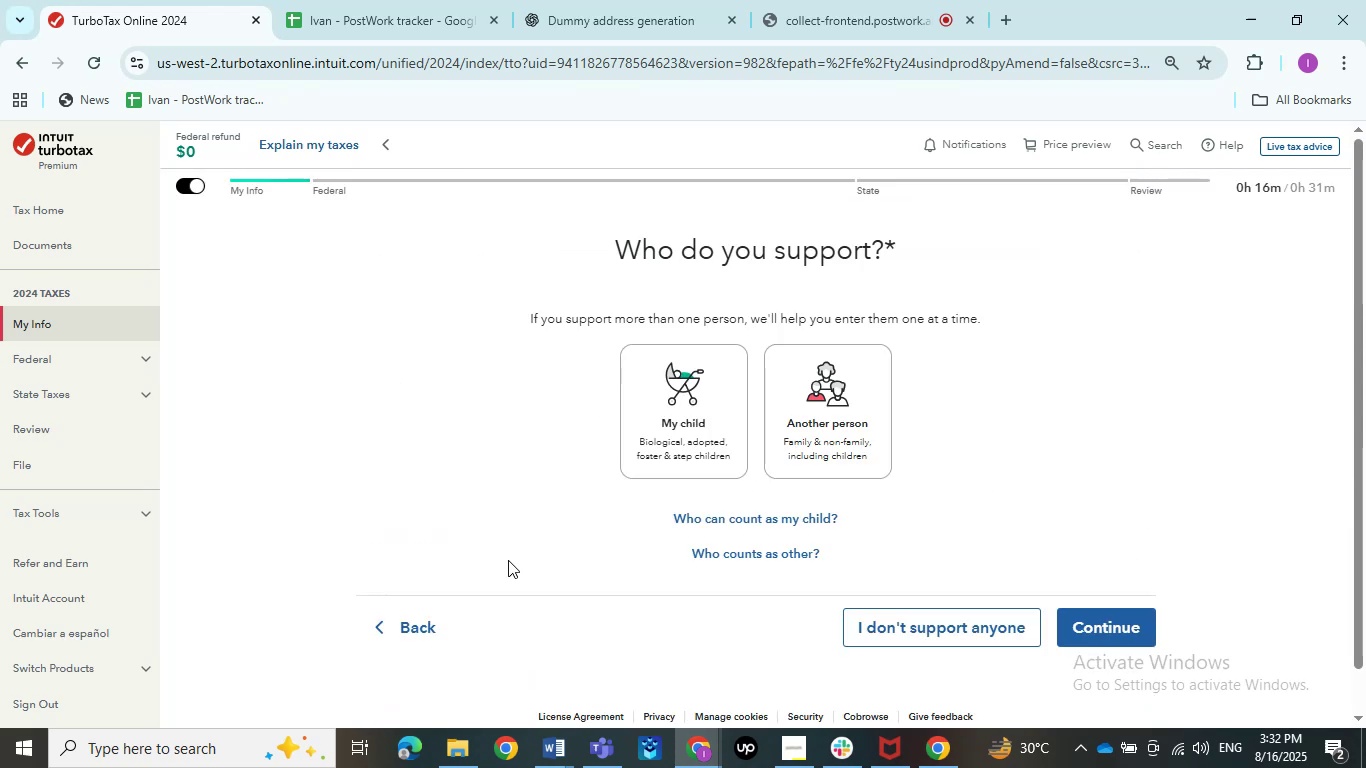 
left_click([547, 766])
 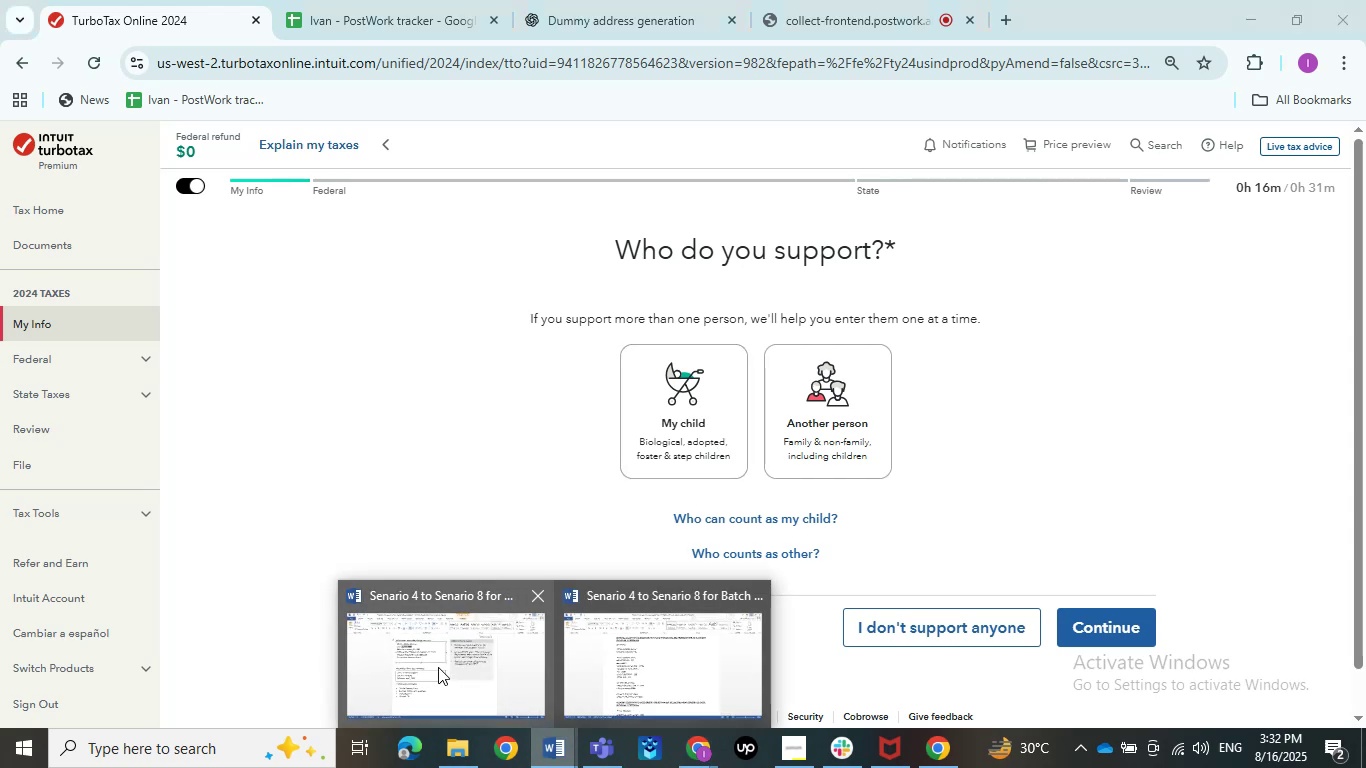 
left_click([438, 667])
 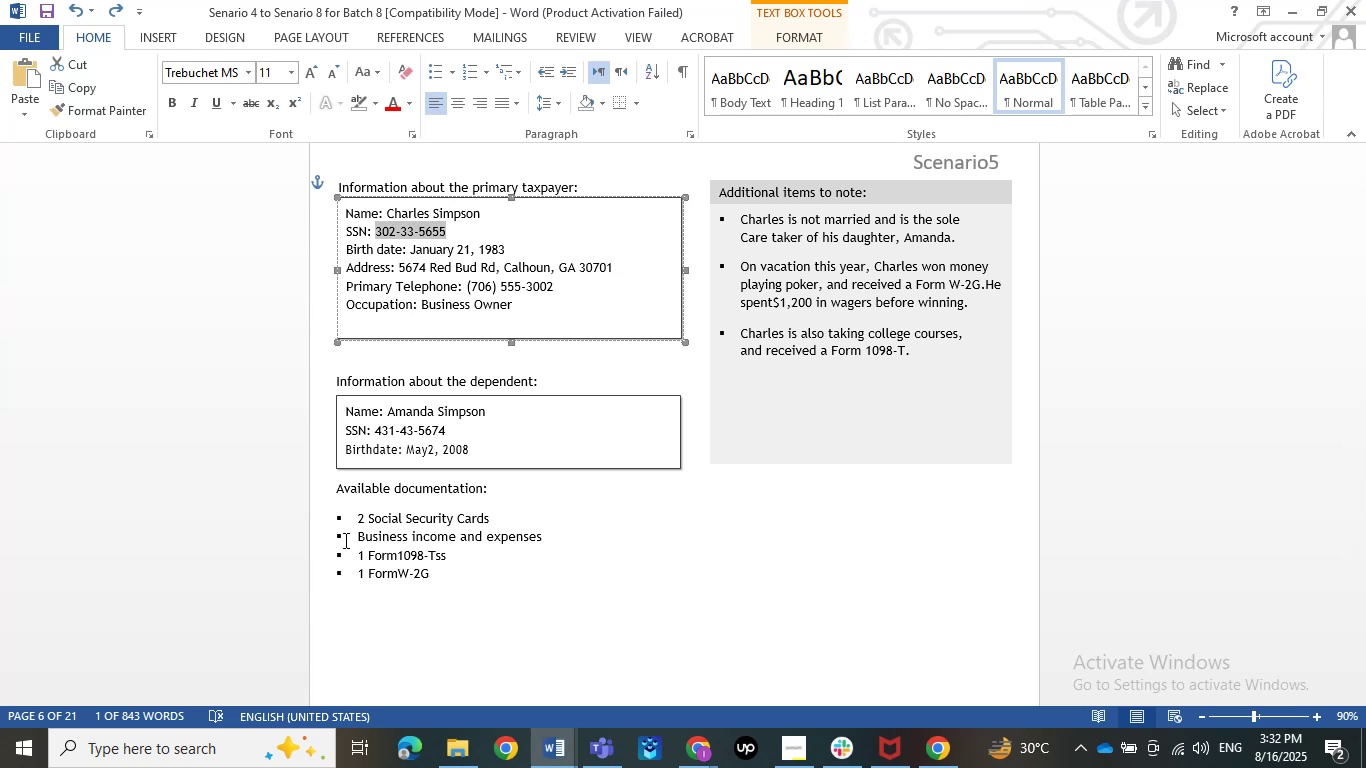 
wait(14.02)
 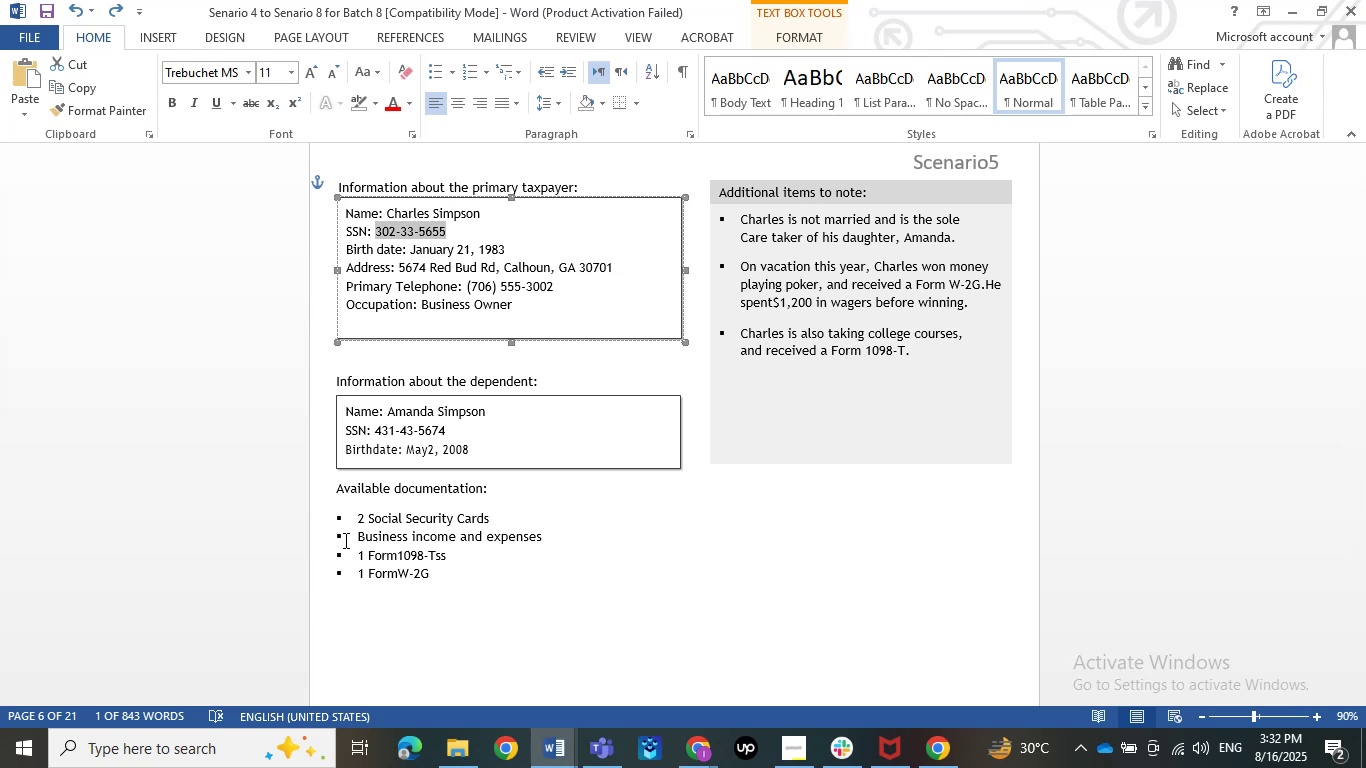 
left_click_drag(start_coordinate=[387, 406], to_coordinate=[485, 413])
 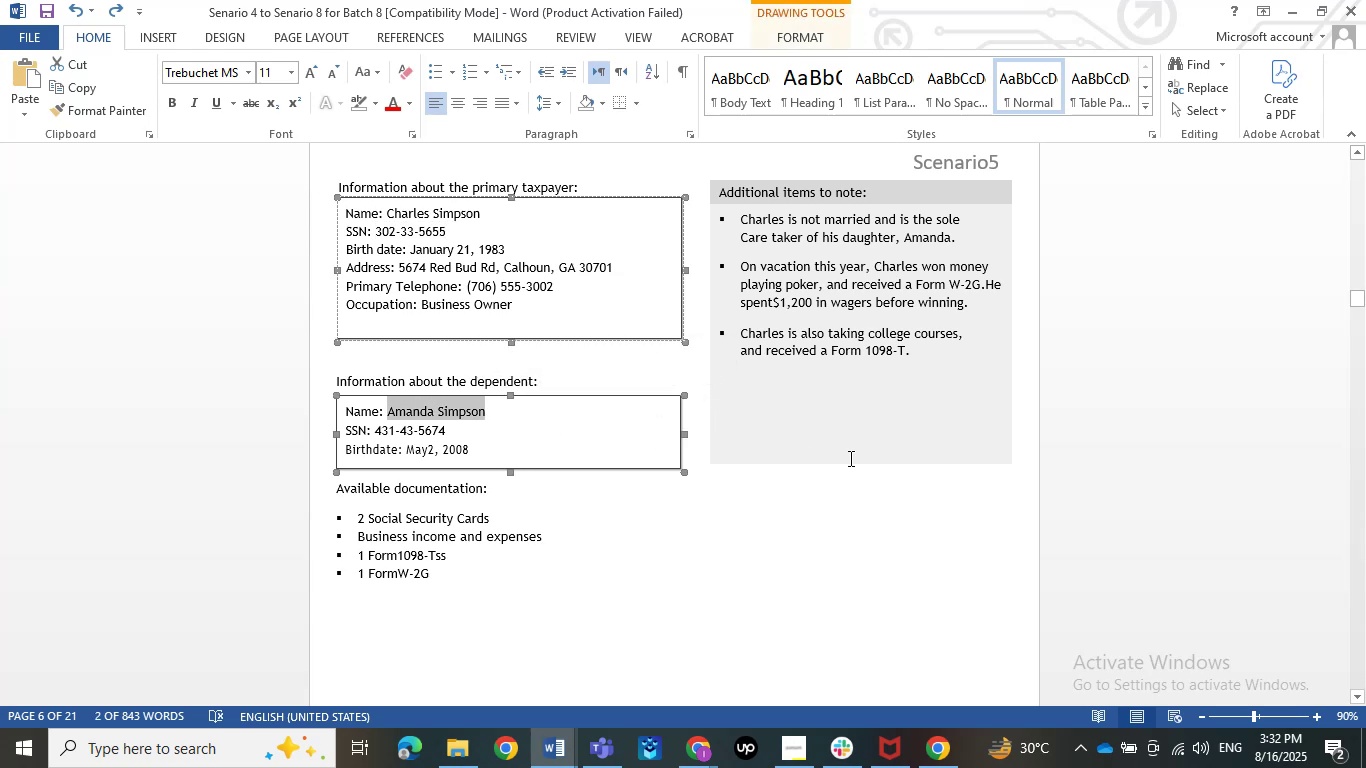 
key(Control+C)
 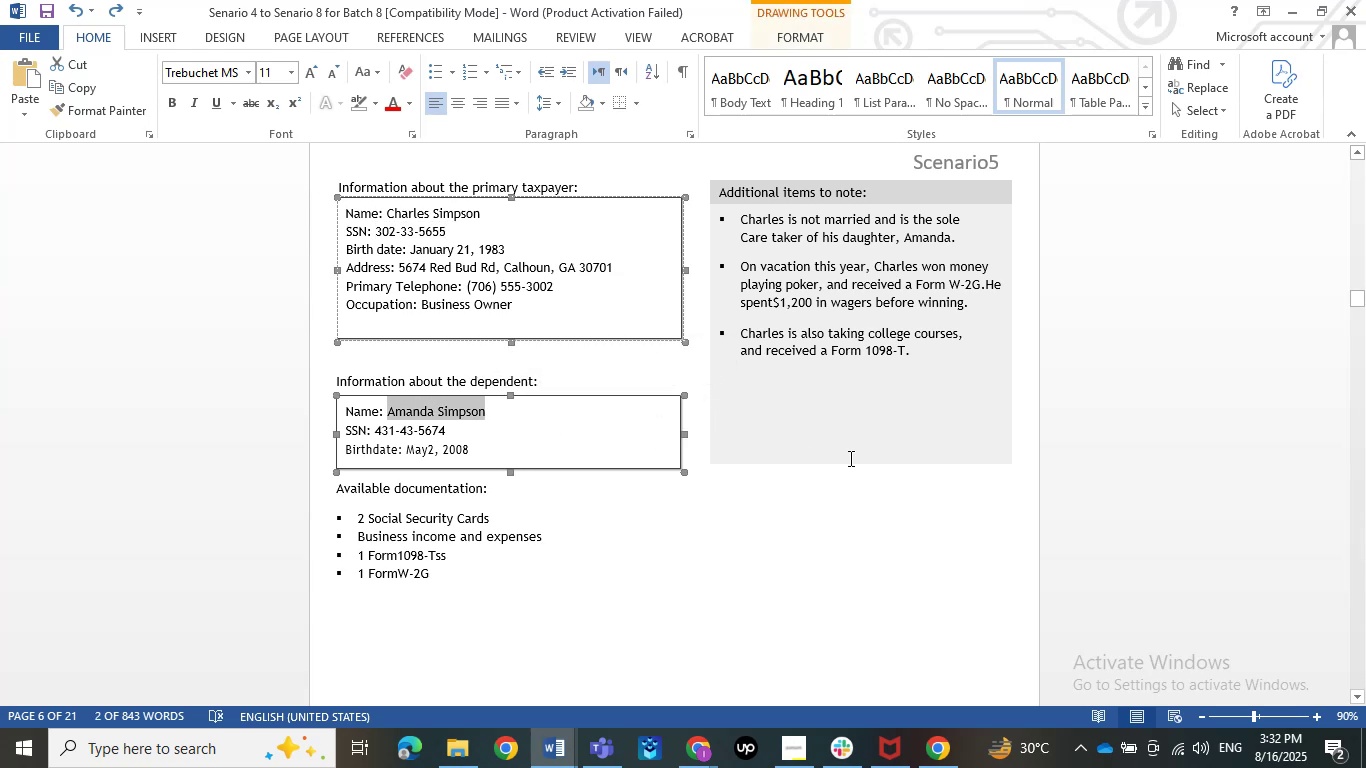 
key(Control+C)
 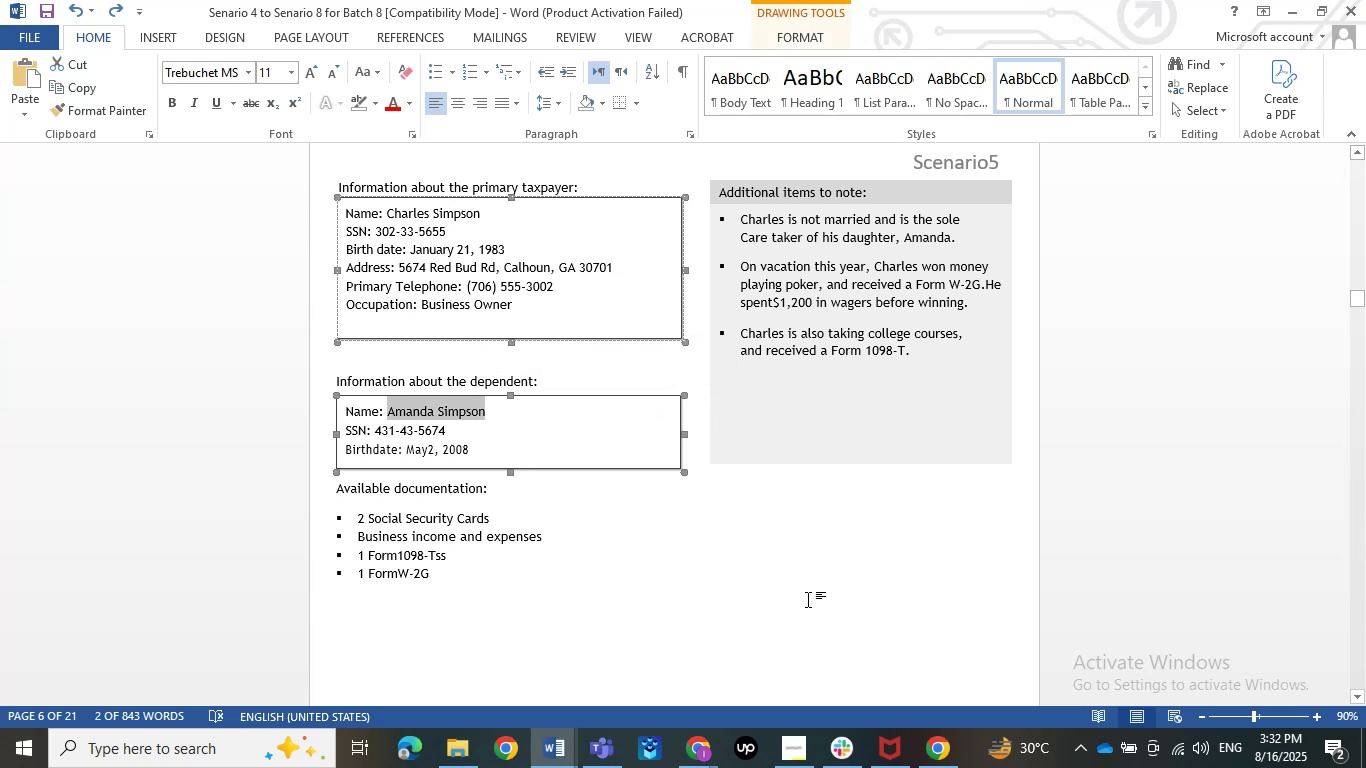 
left_click([808, 599])
 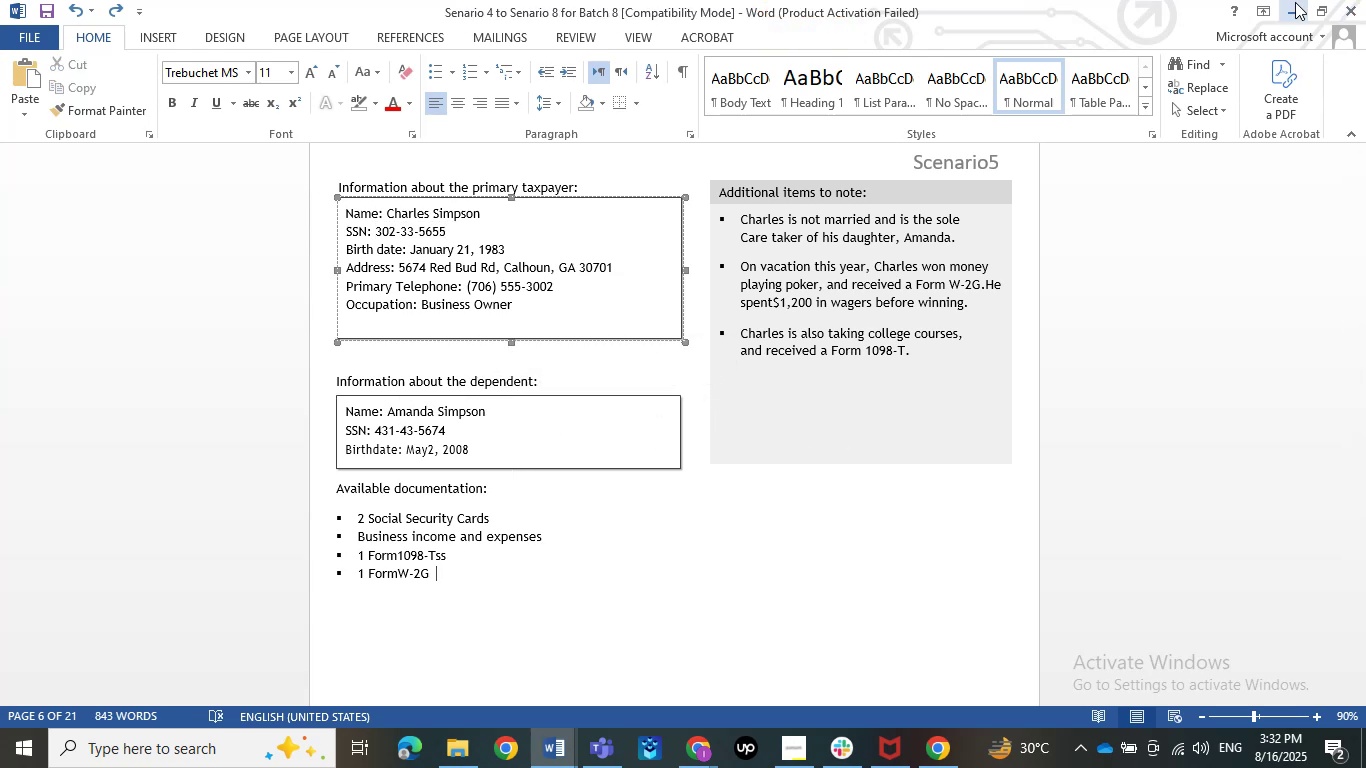 
left_click([1295, 2])
 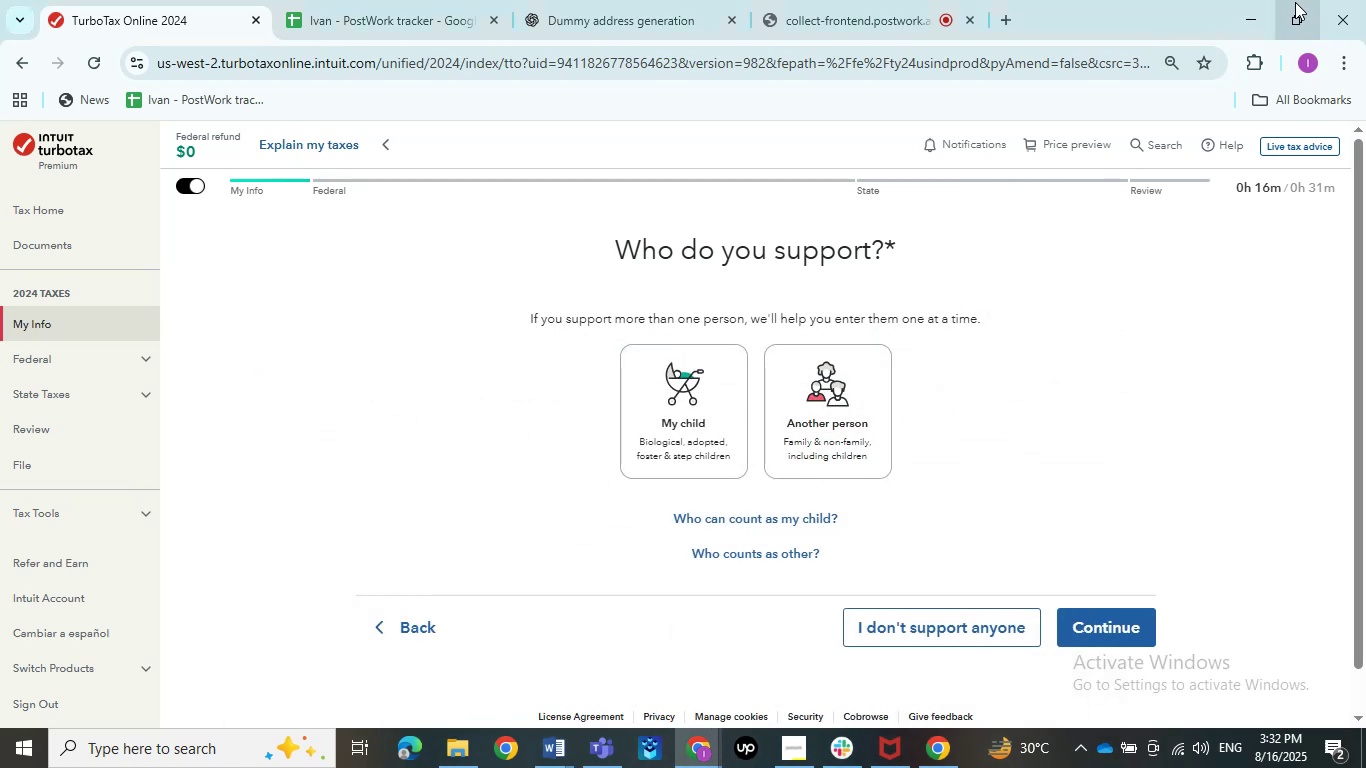 
wait(7.94)
 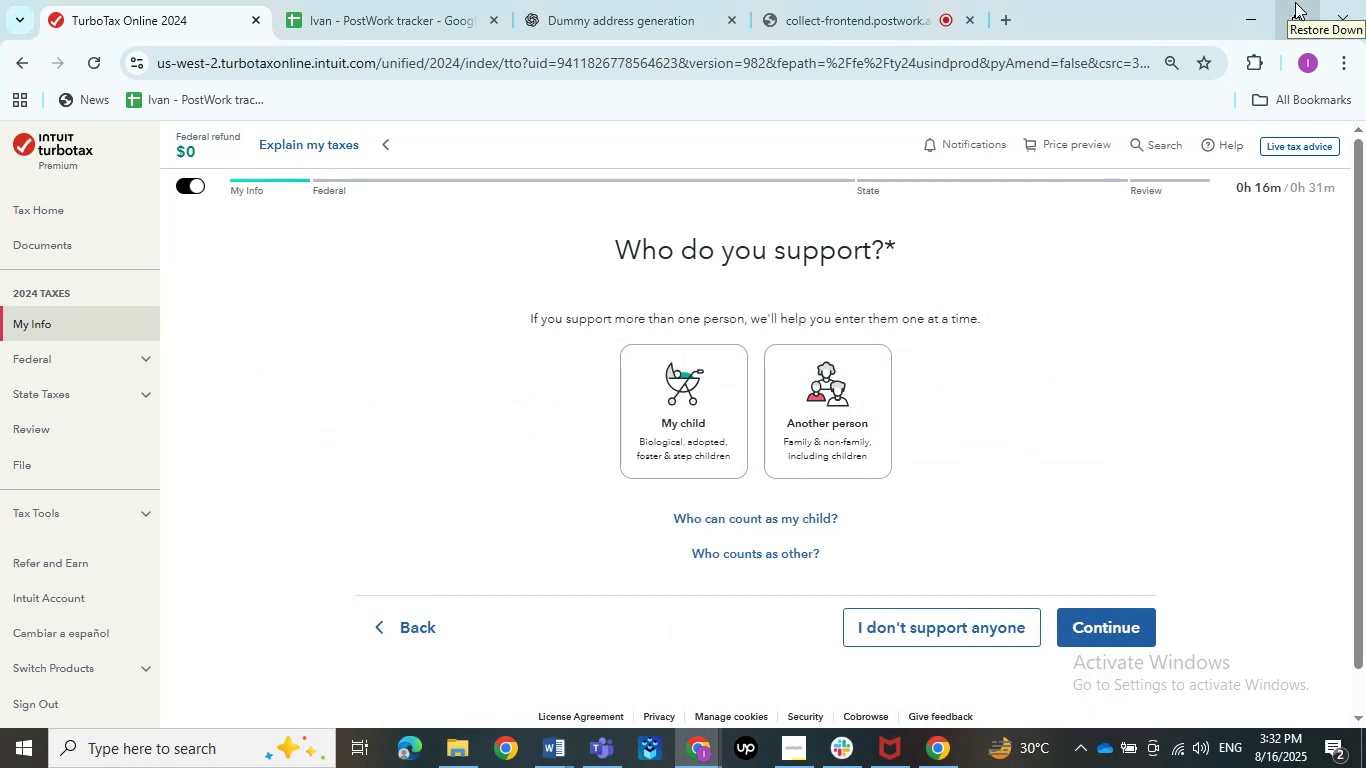 
left_click([440, 749])
 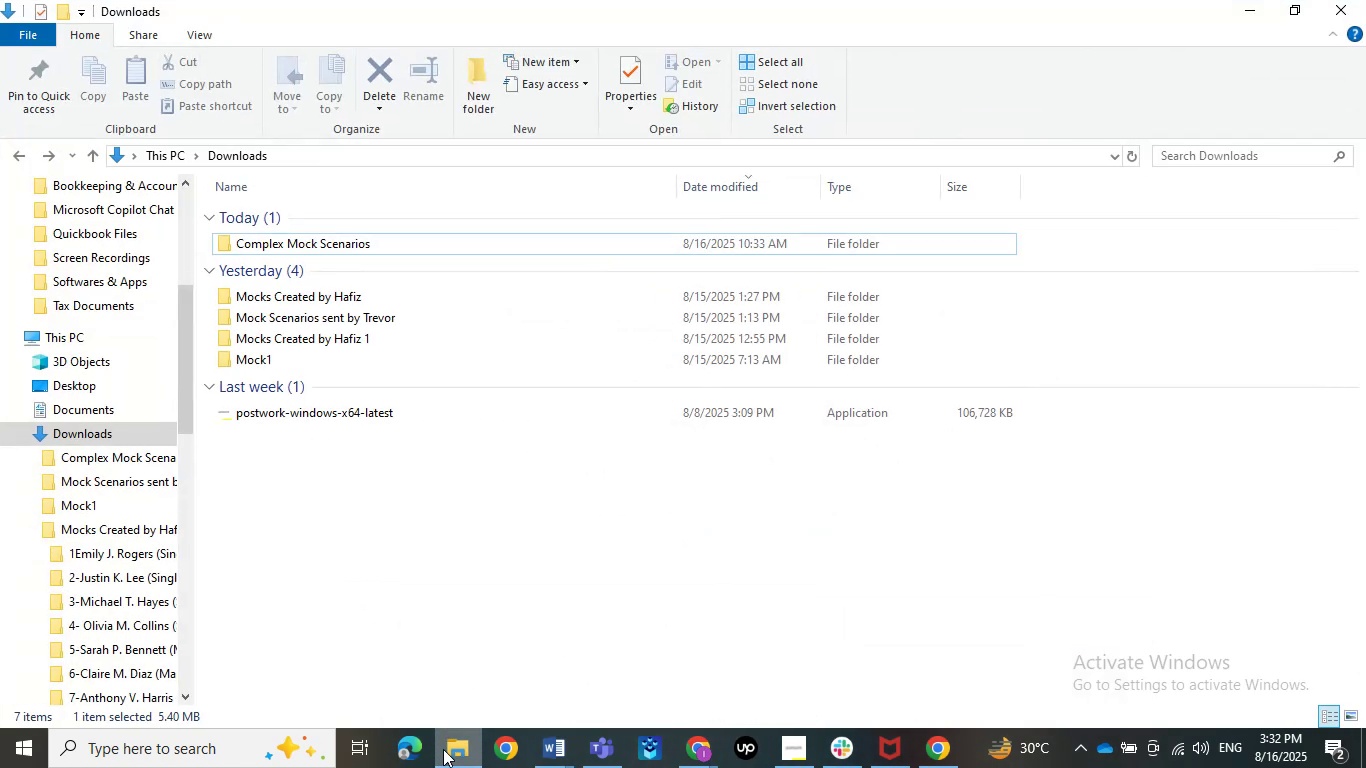 
double_click([458, 753])
 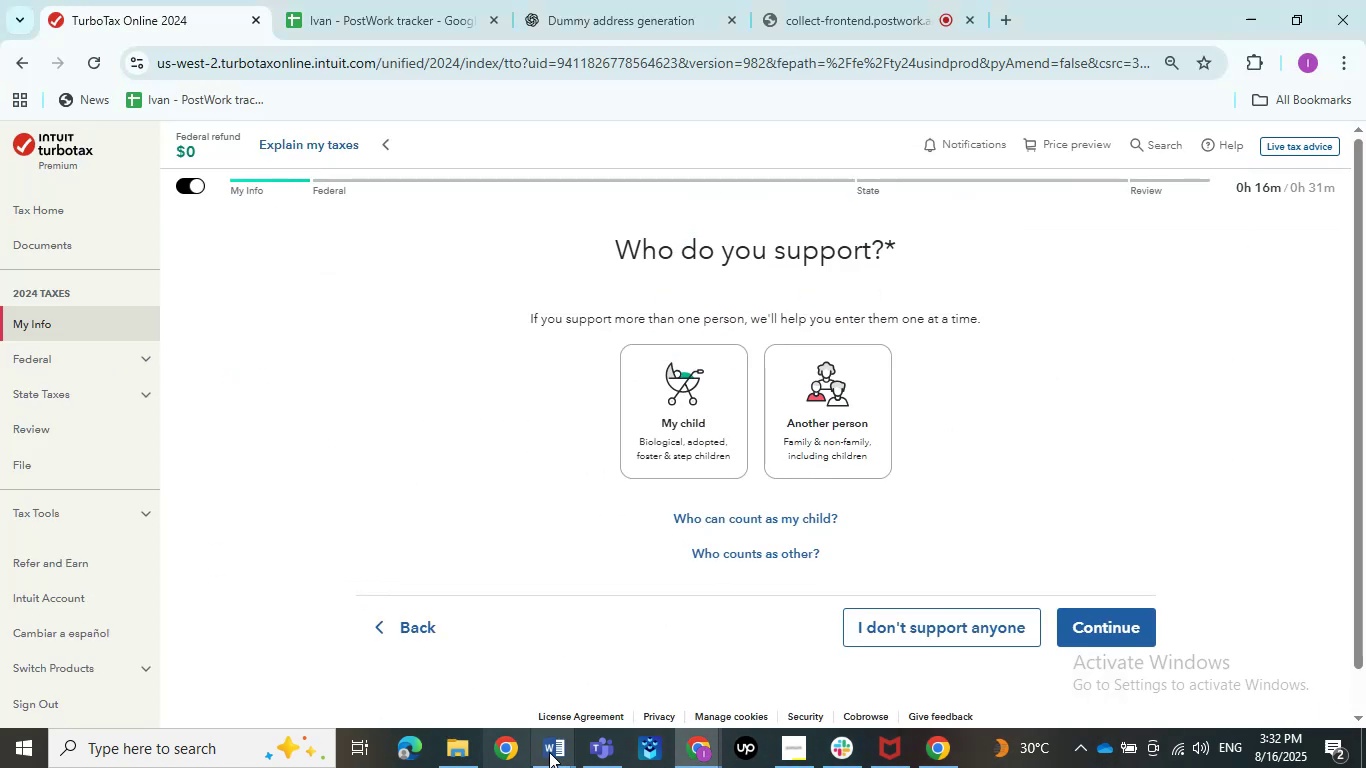 
left_click([551, 752])
 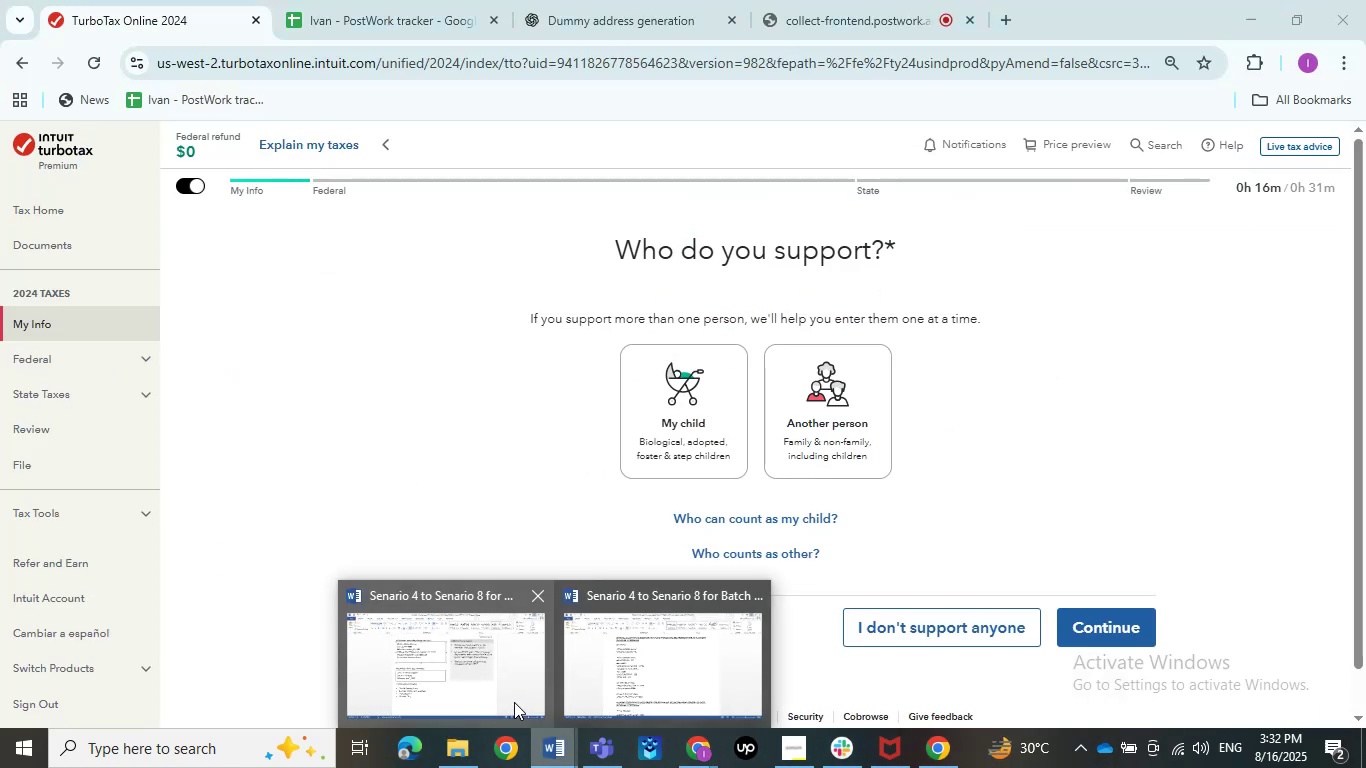 
left_click([512, 697])
 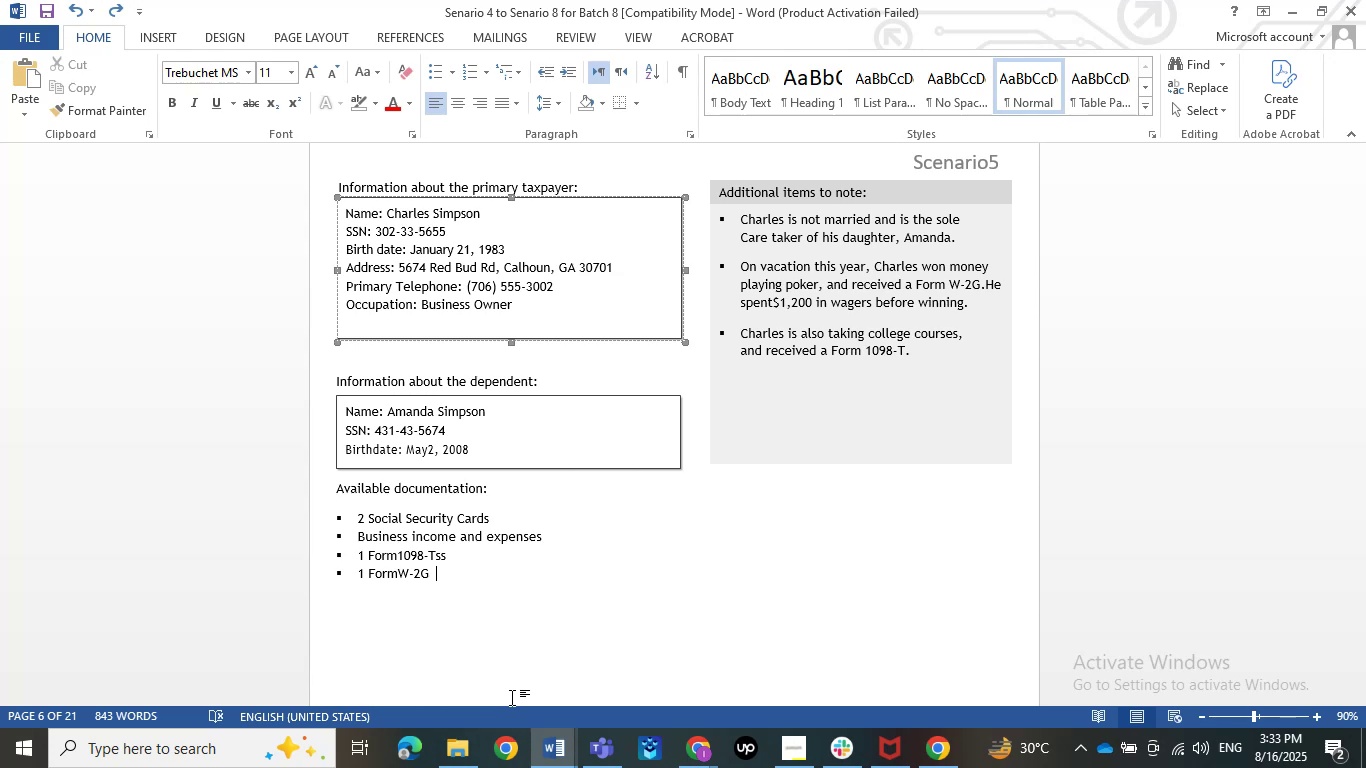 
wait(49.38)
 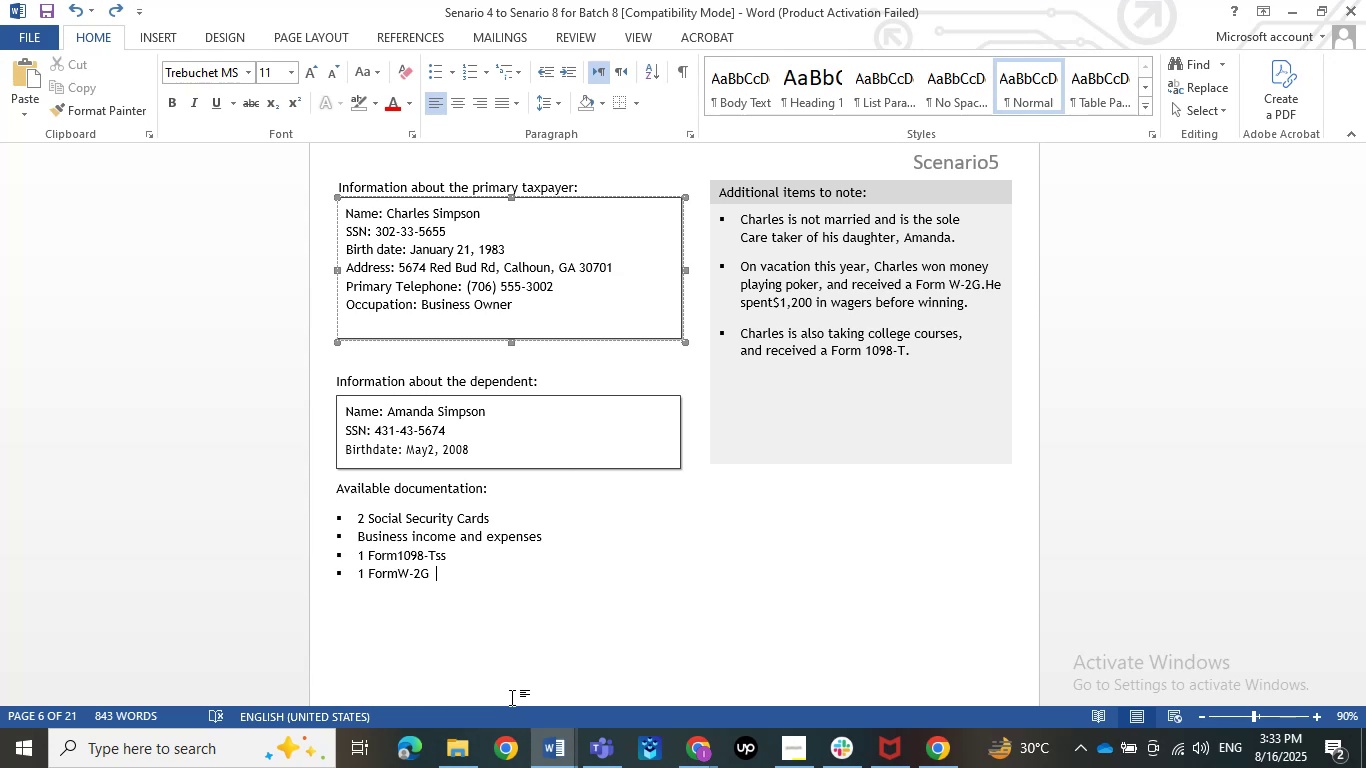 
left_click([1293, 16])
 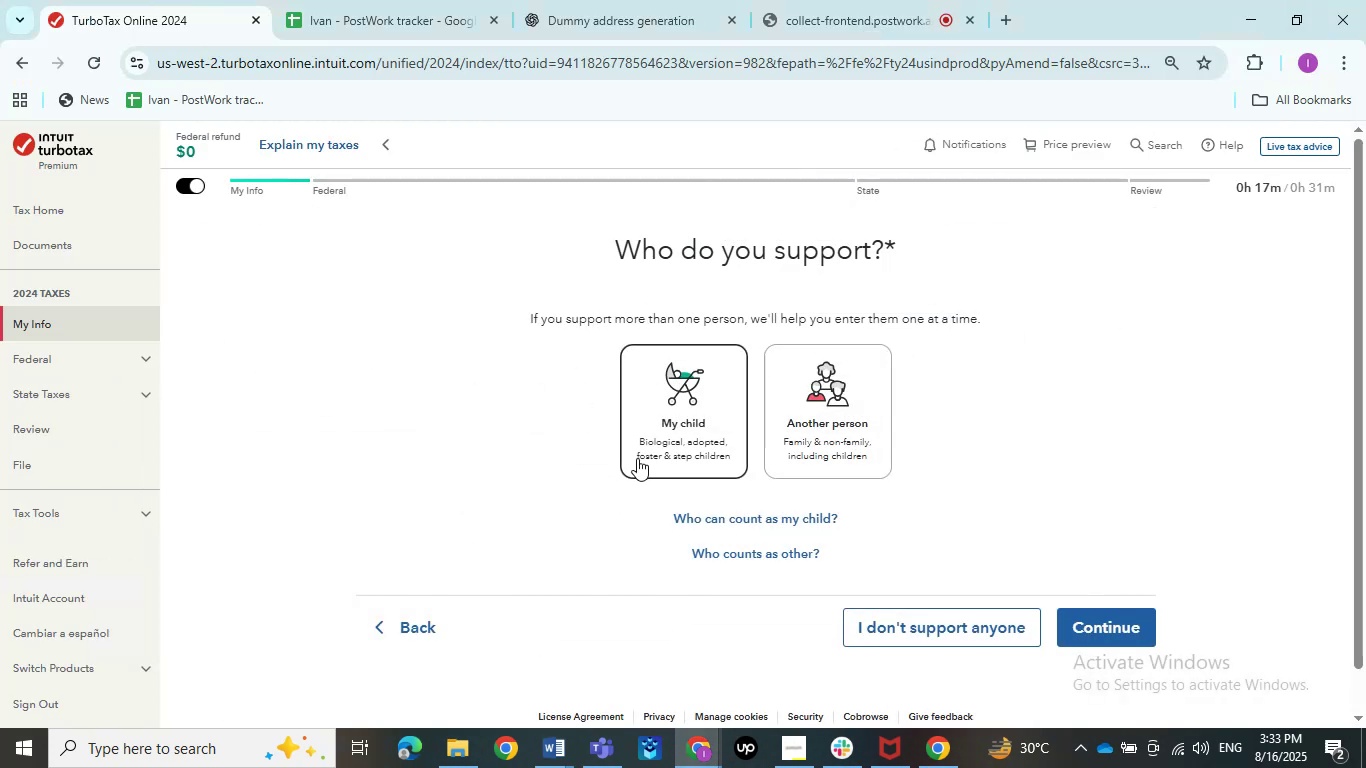 
left_click([637, 458])
 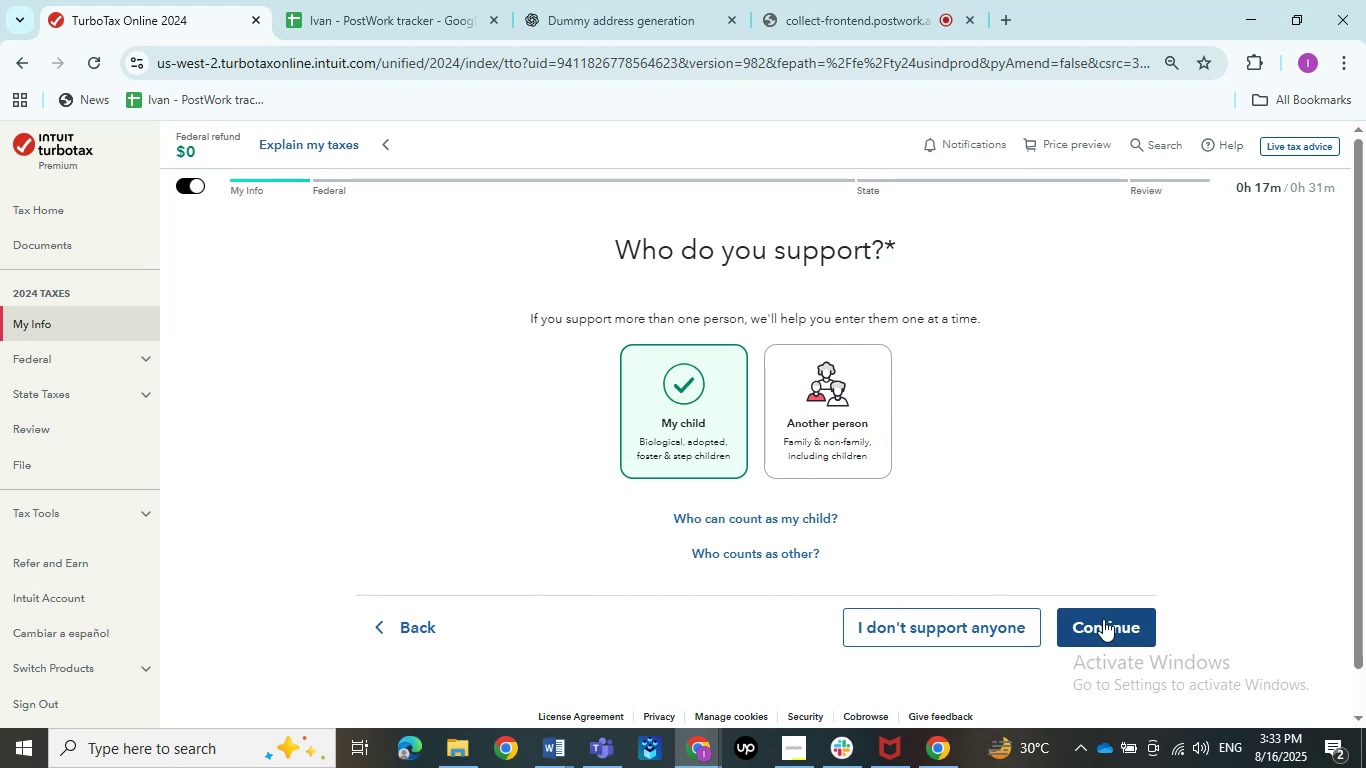 
left_click([1103, 619])
 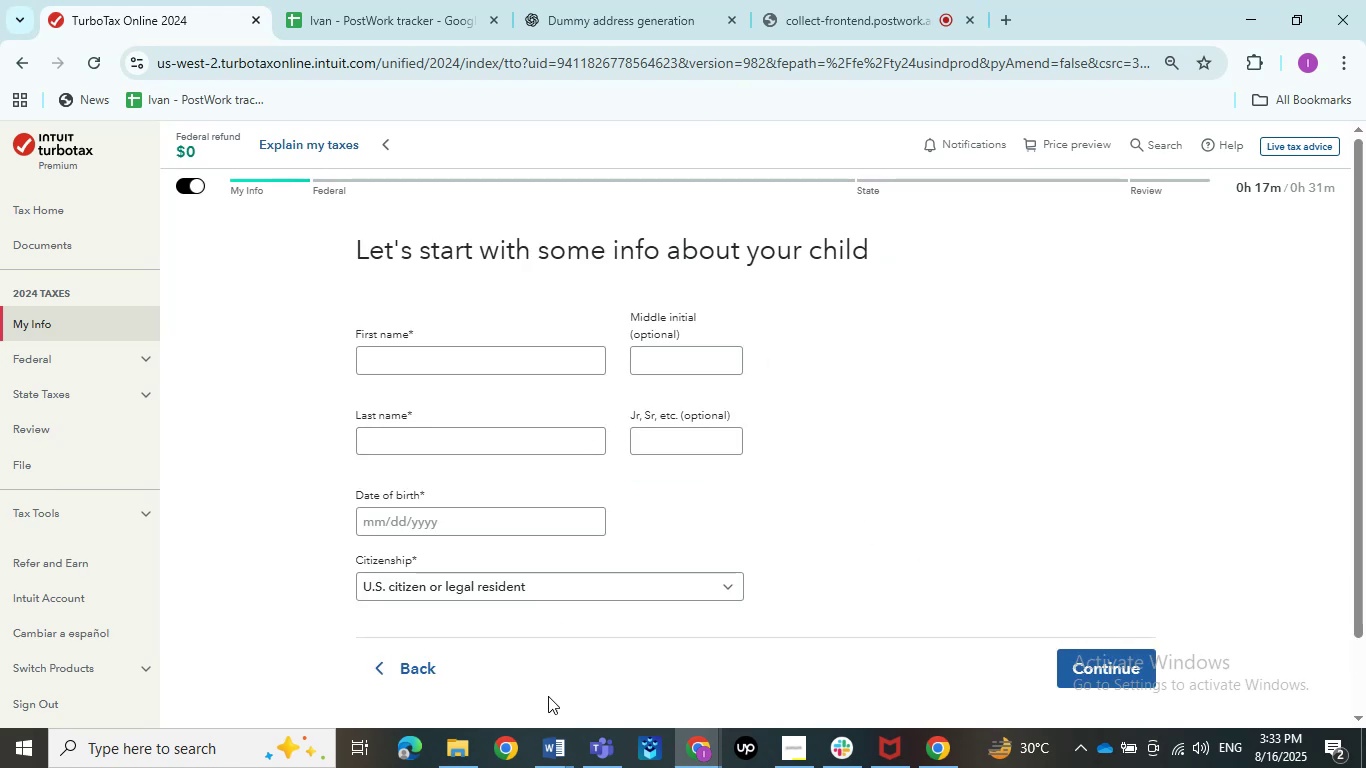 
double_click([477, 661])
 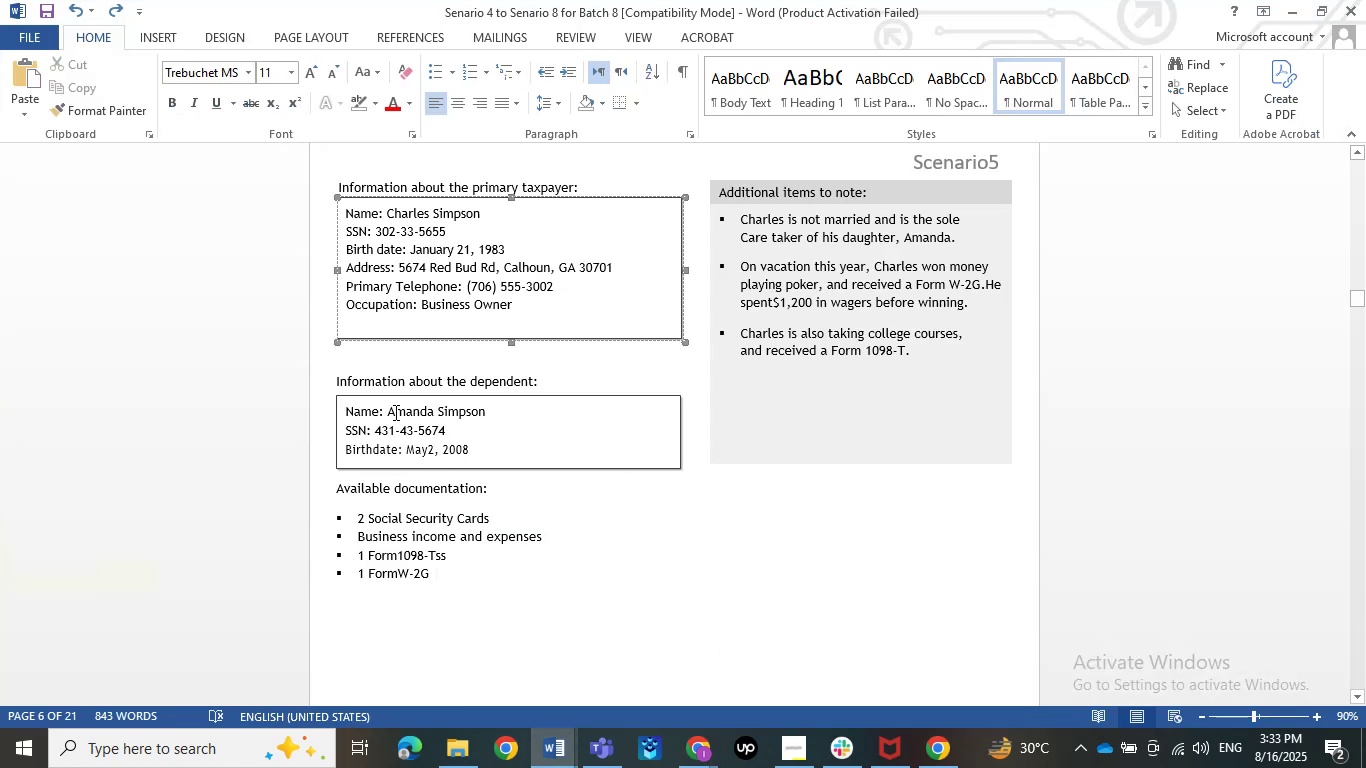 
left_click_drag(start_coordinate=[389, 412], to_coordinate=[475, 415])
 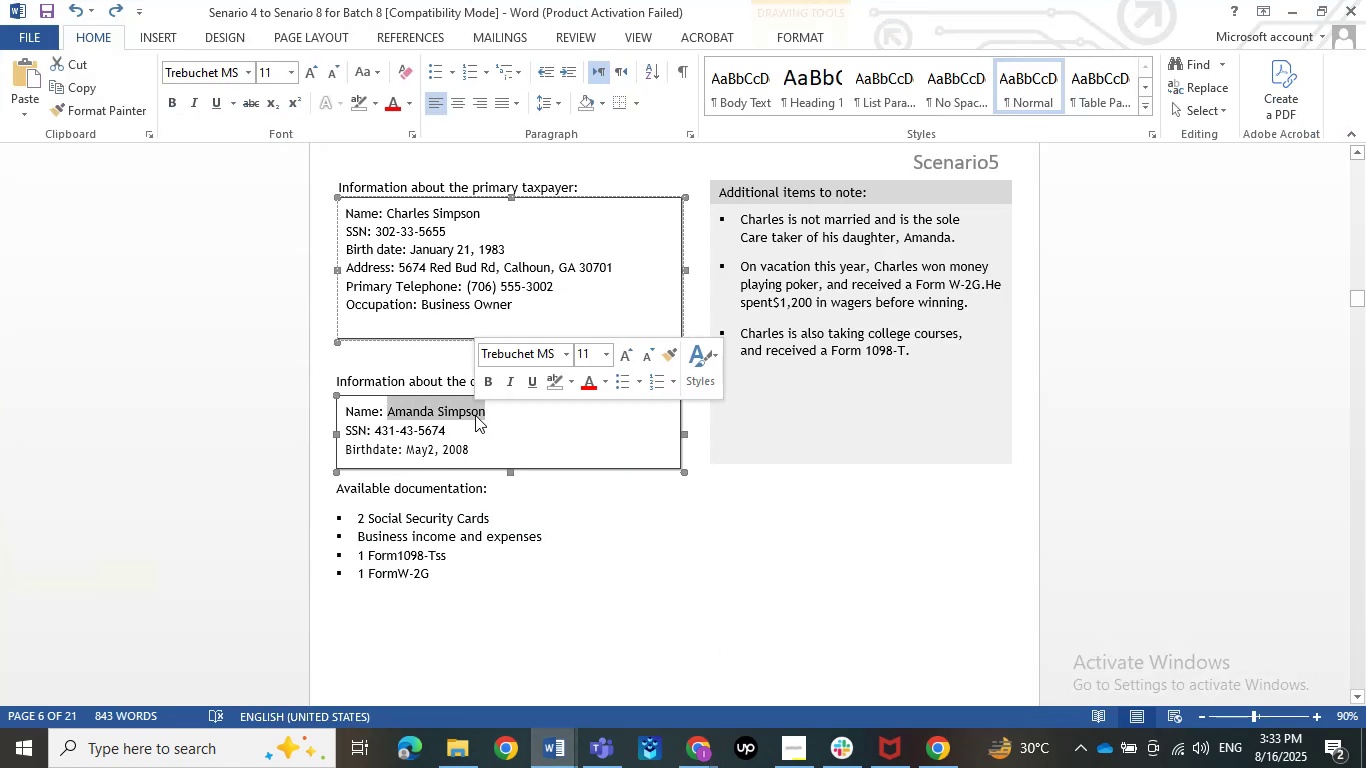 
key(Control+C)
 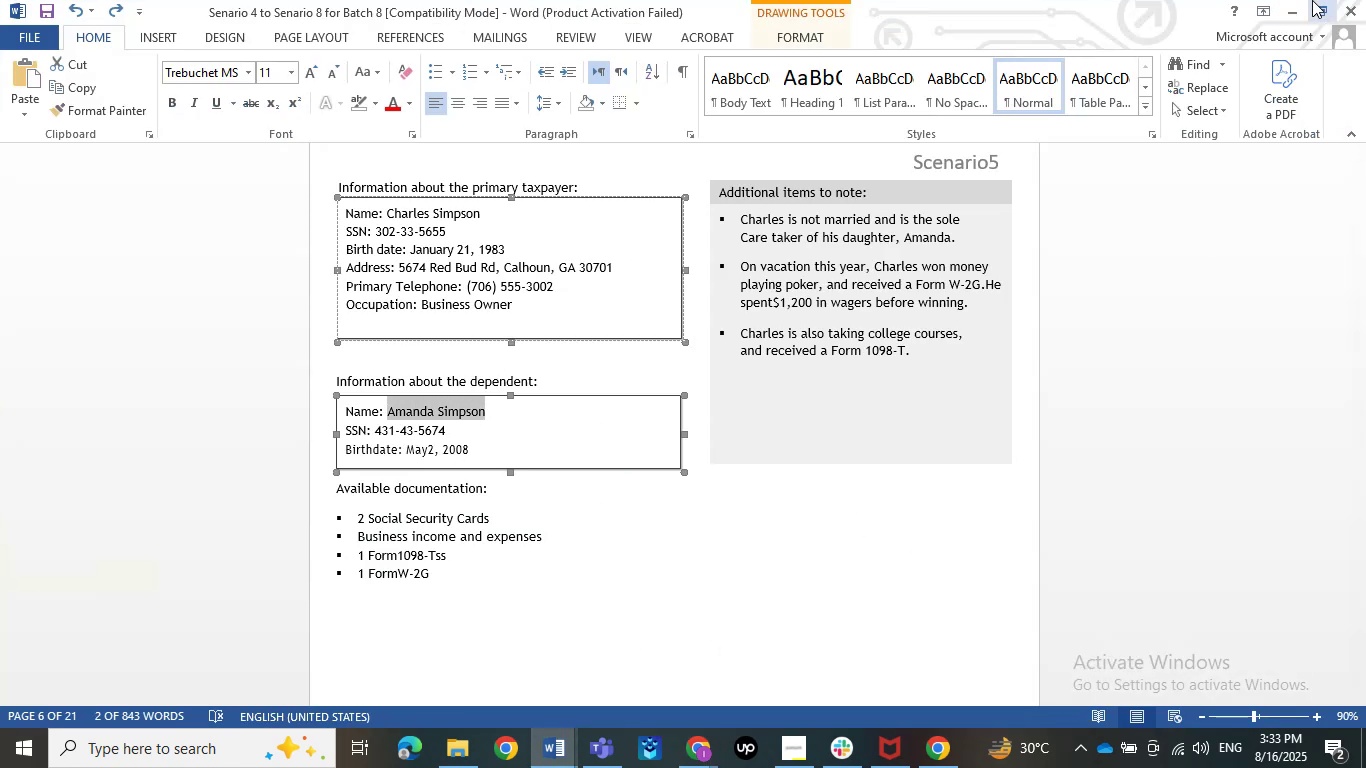 
left_click([1294, 0])
 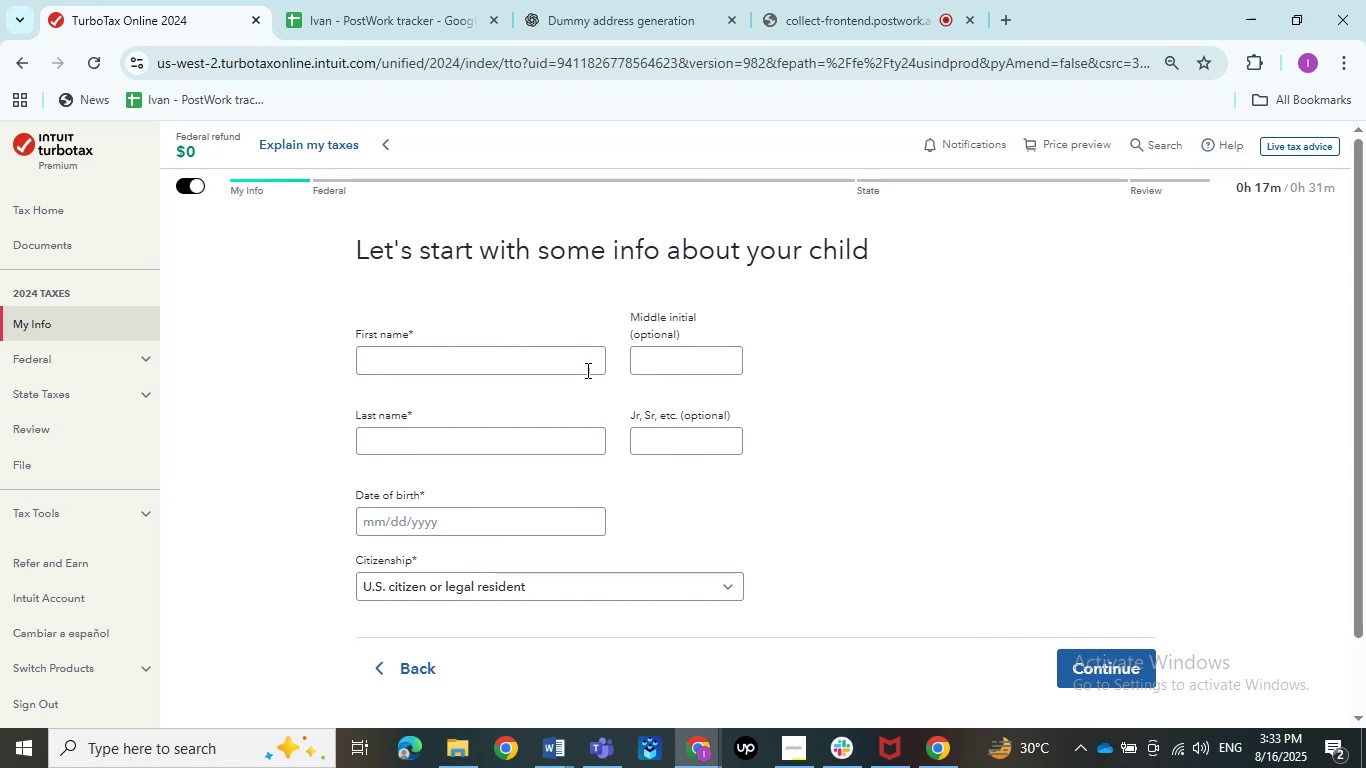 
left_click([557, 355])
 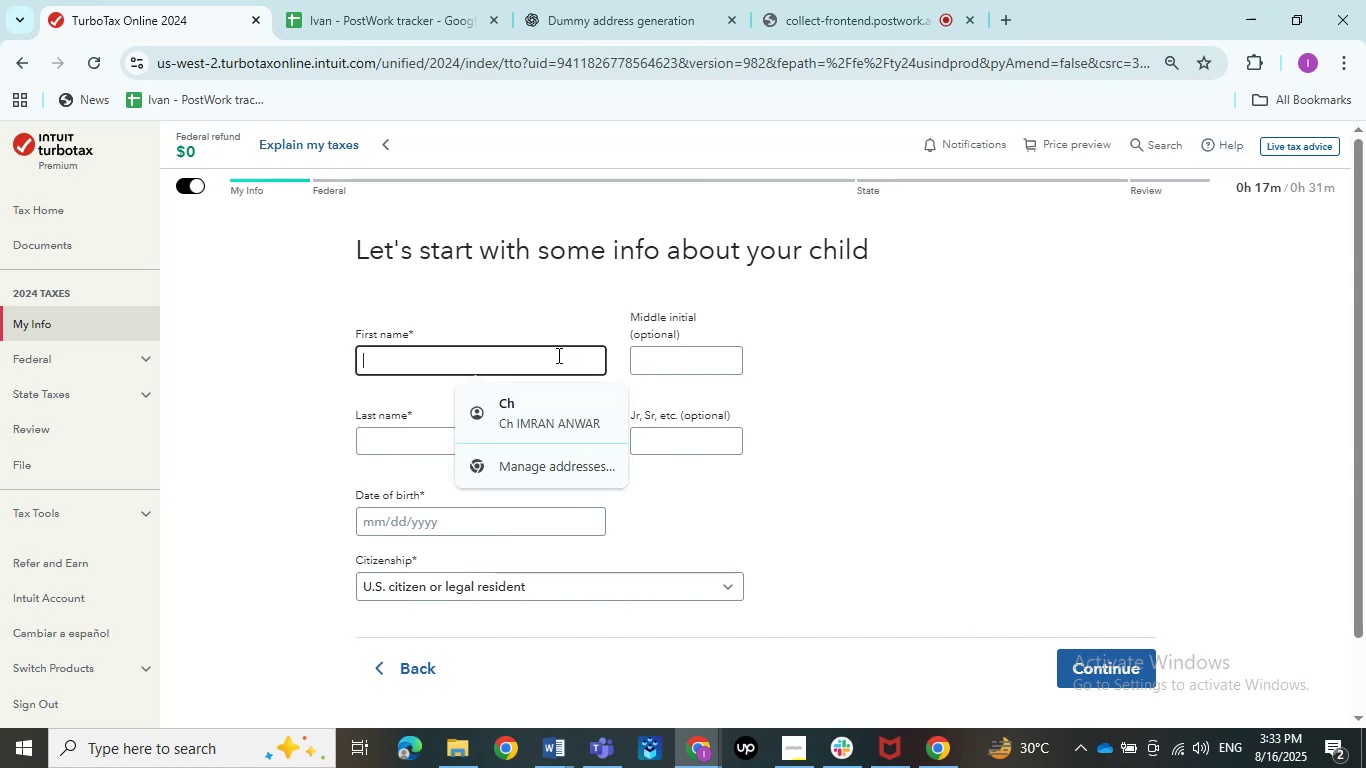 
key(Control+ControlLeft)
 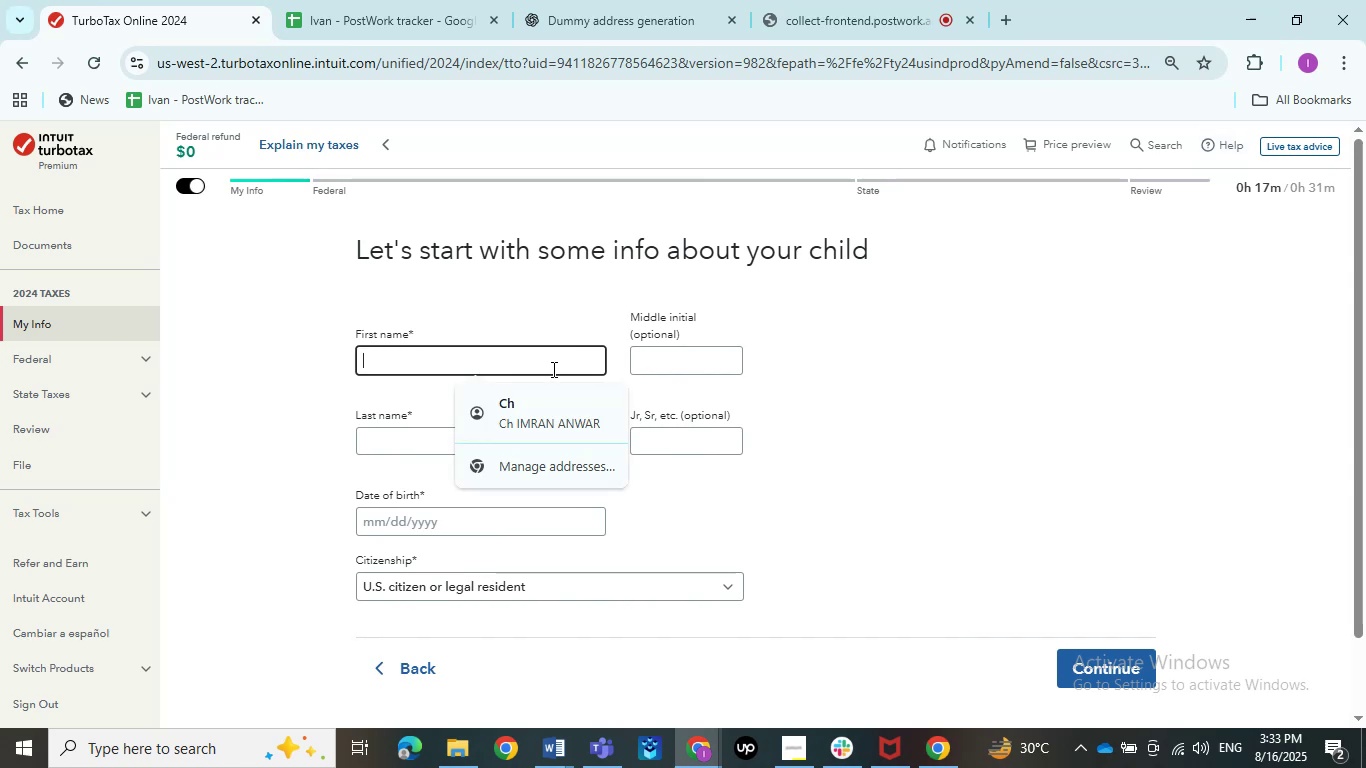 
key(Control+V)
 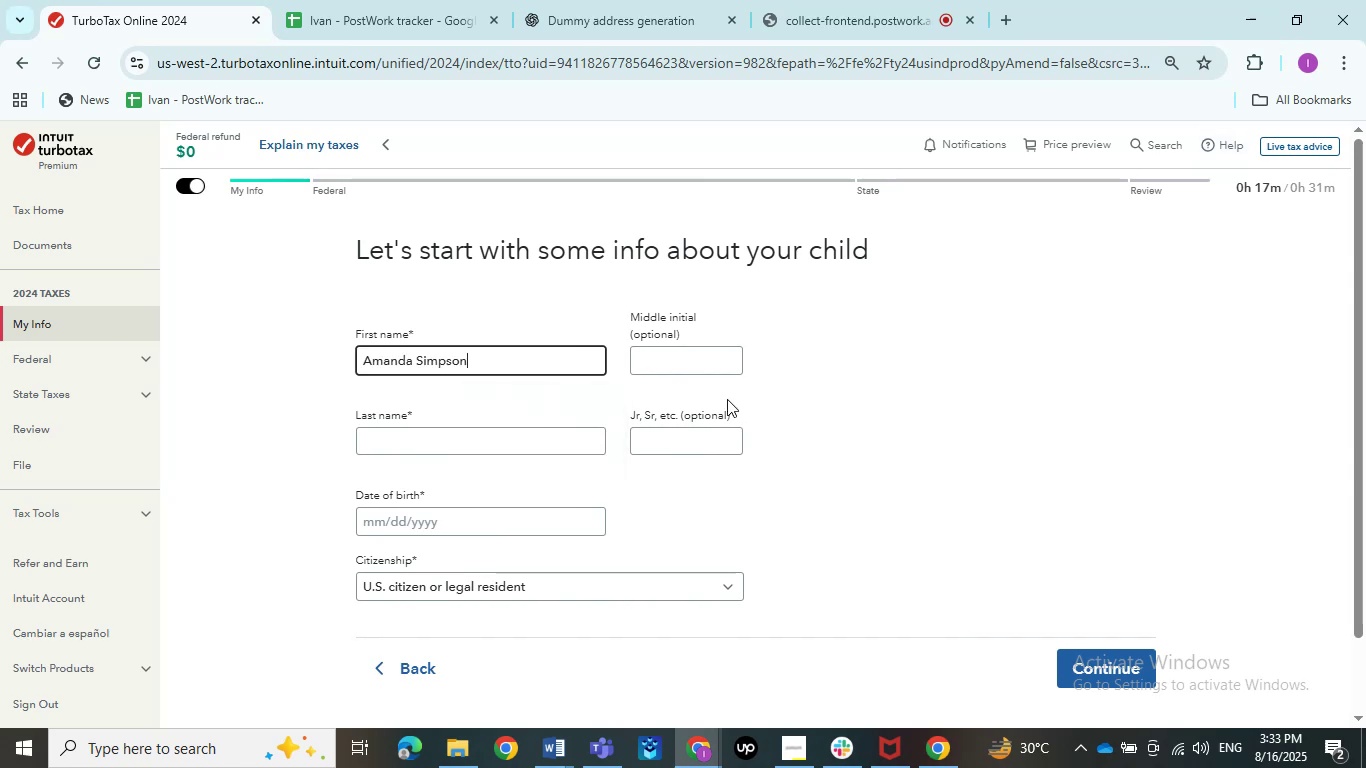 
left_click([727, 399])
 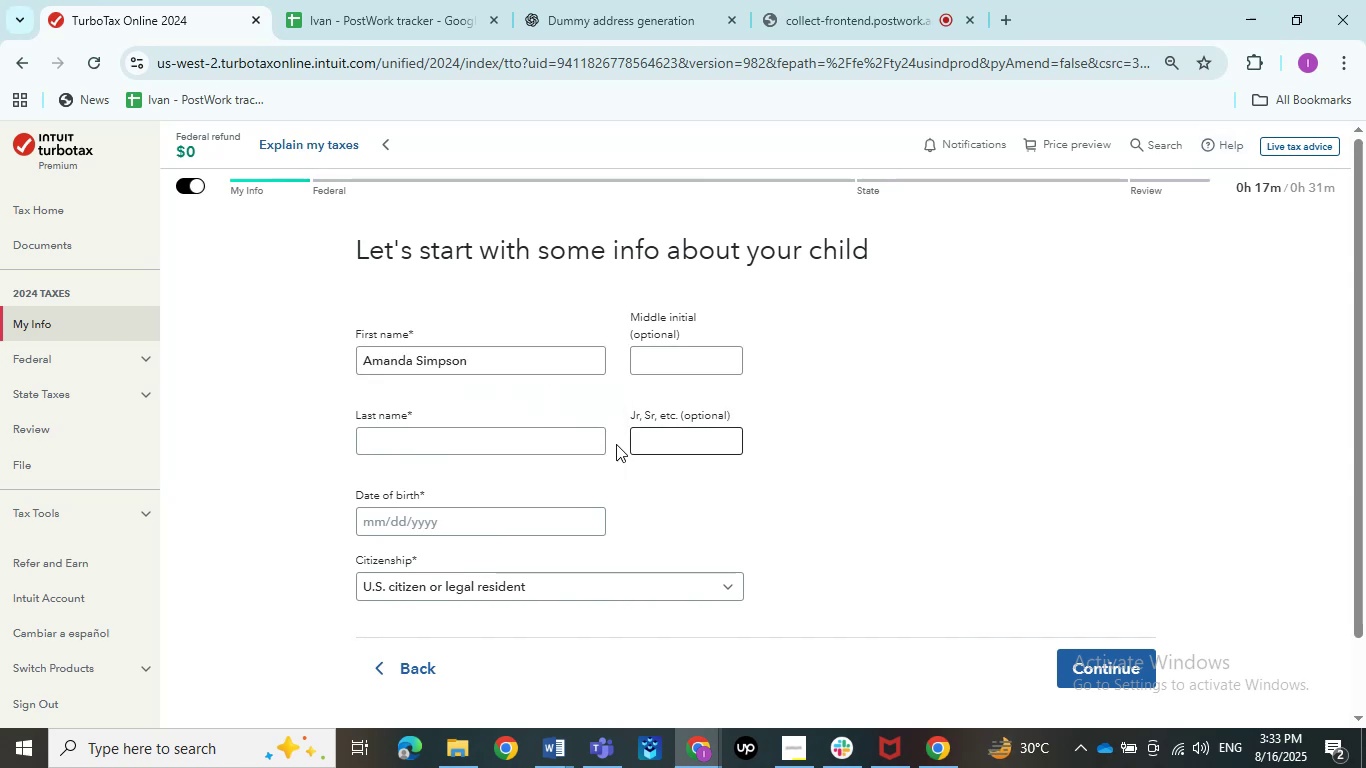 
left_click([565, 444])
 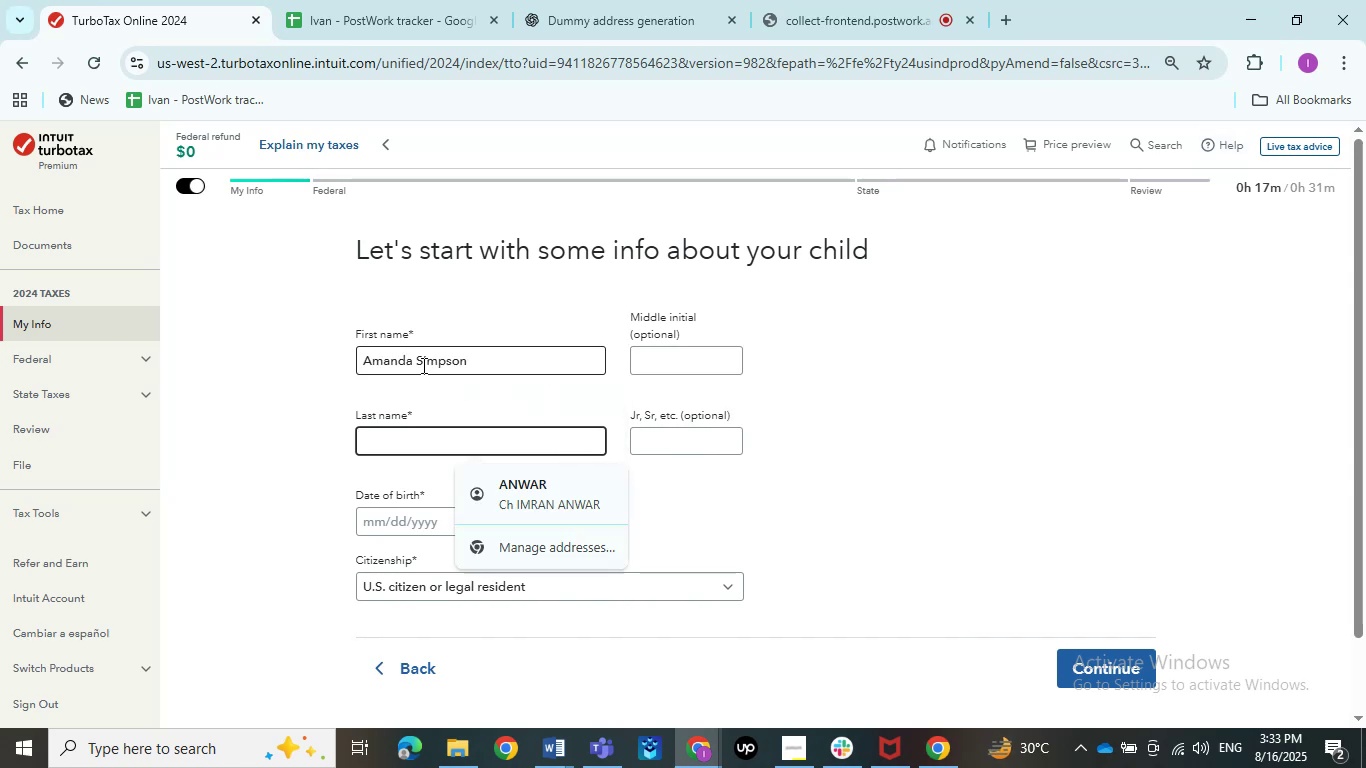 
left_click_drag(start_coordinate=[417, 365], to_coordinate=[502, 365])
 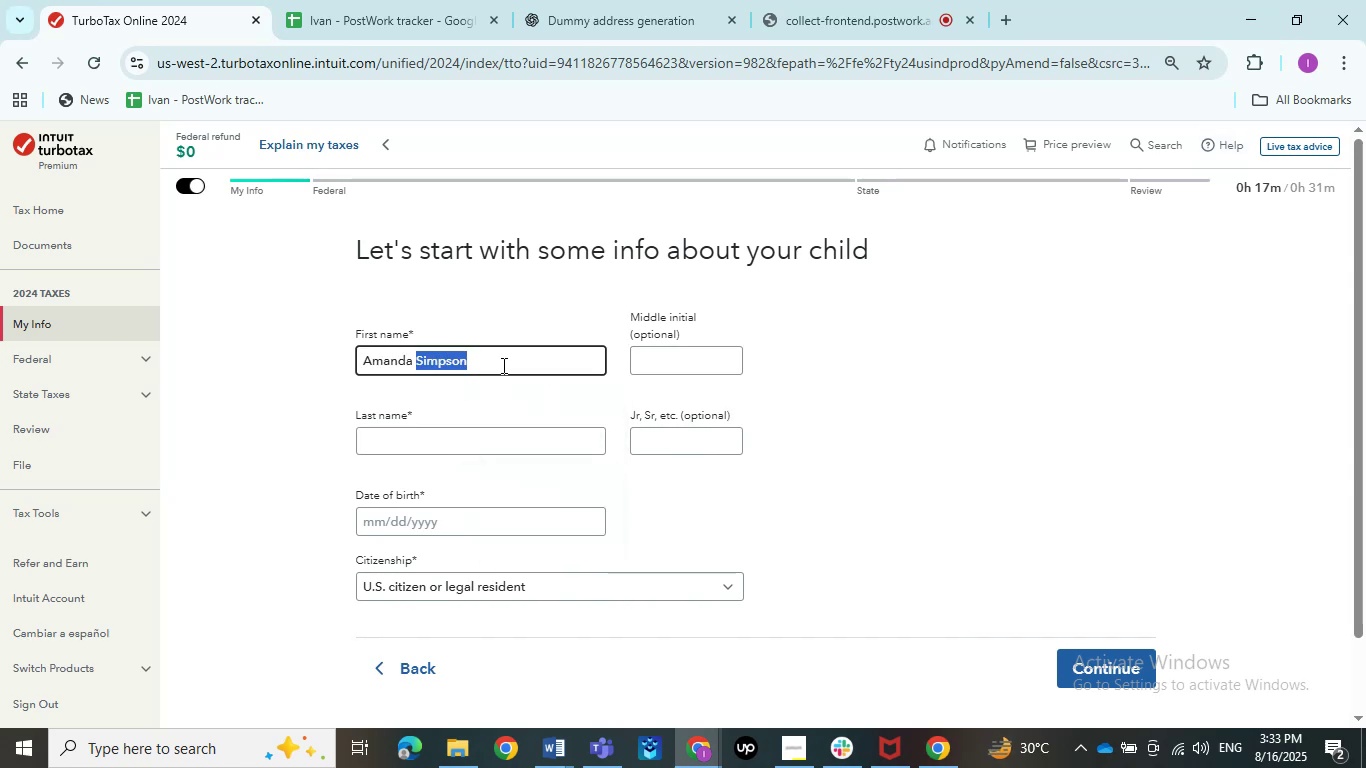 
key(Control+X)
 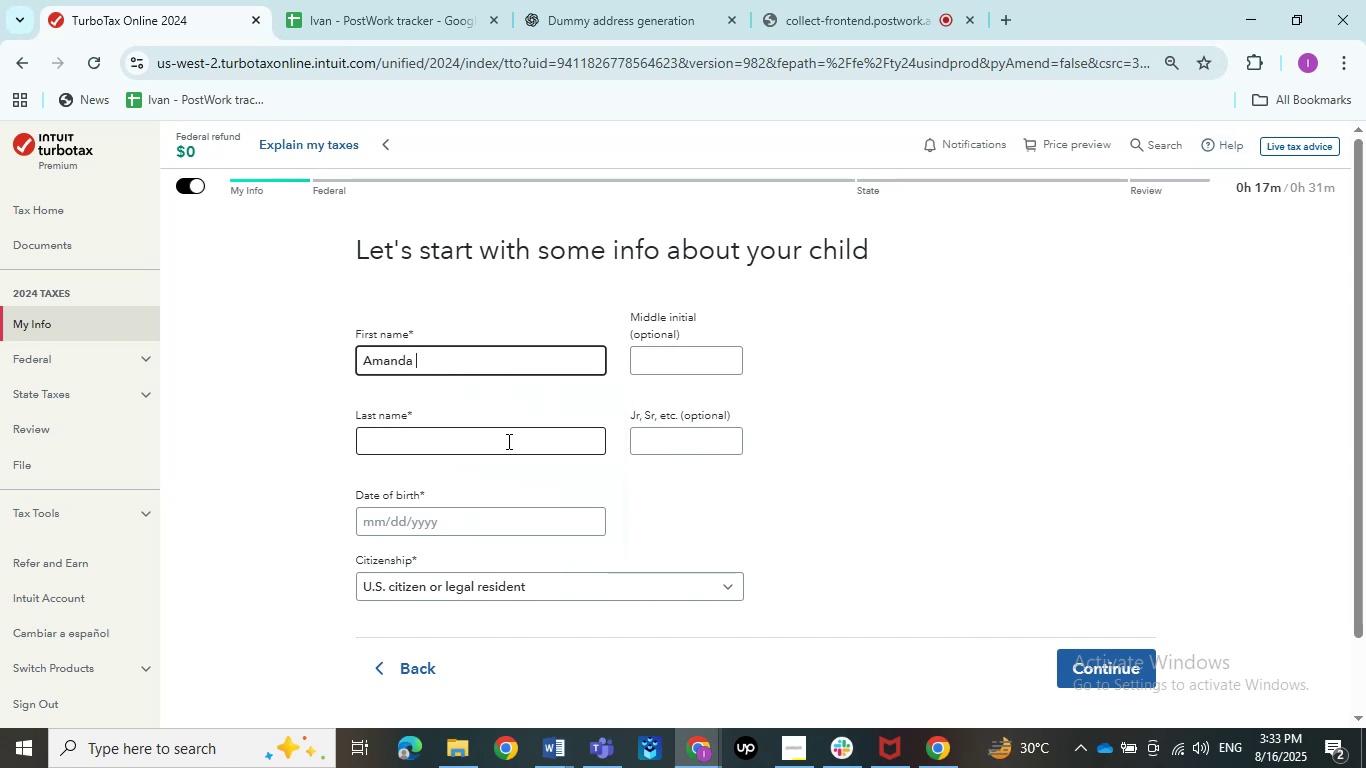 
key(Control+ControlLeft)
 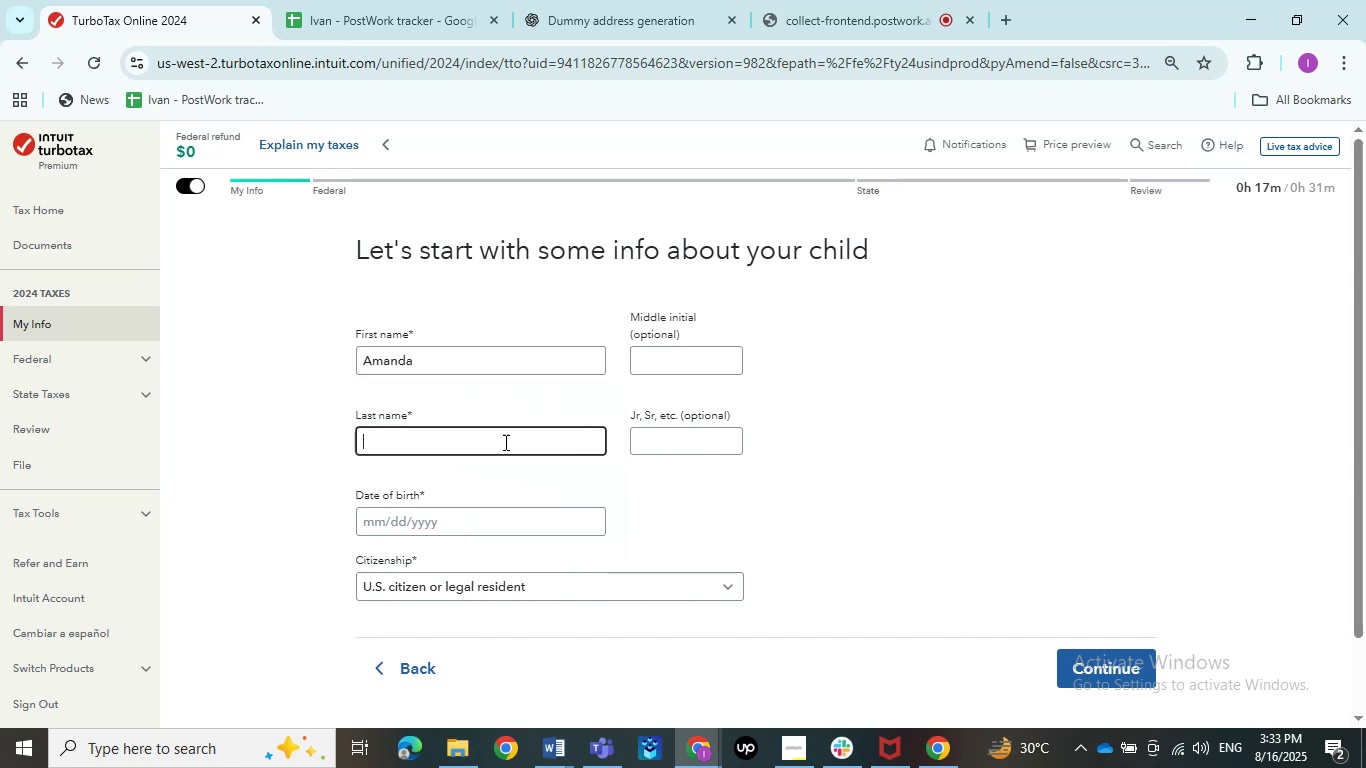 
left_click([504, 442])
 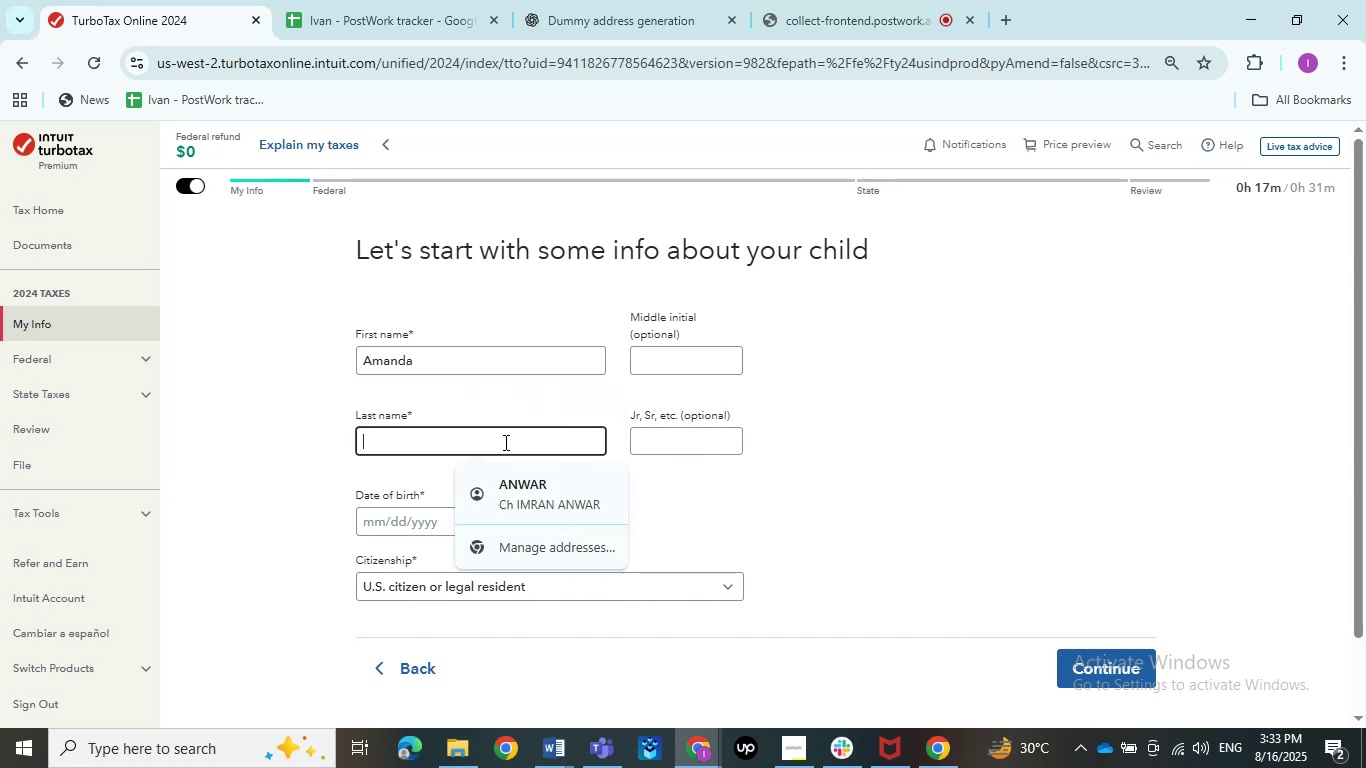 
key(Control+V)
 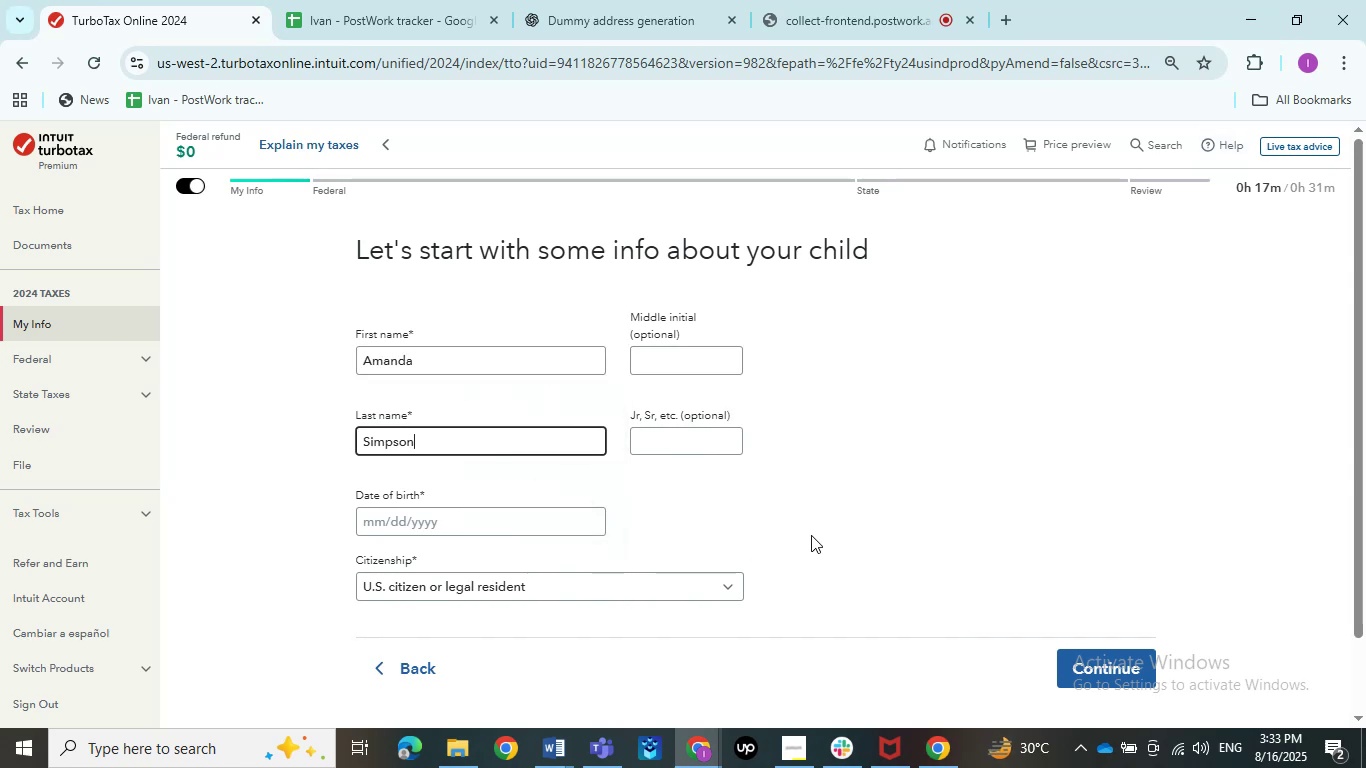 
left_click([840, 525])
 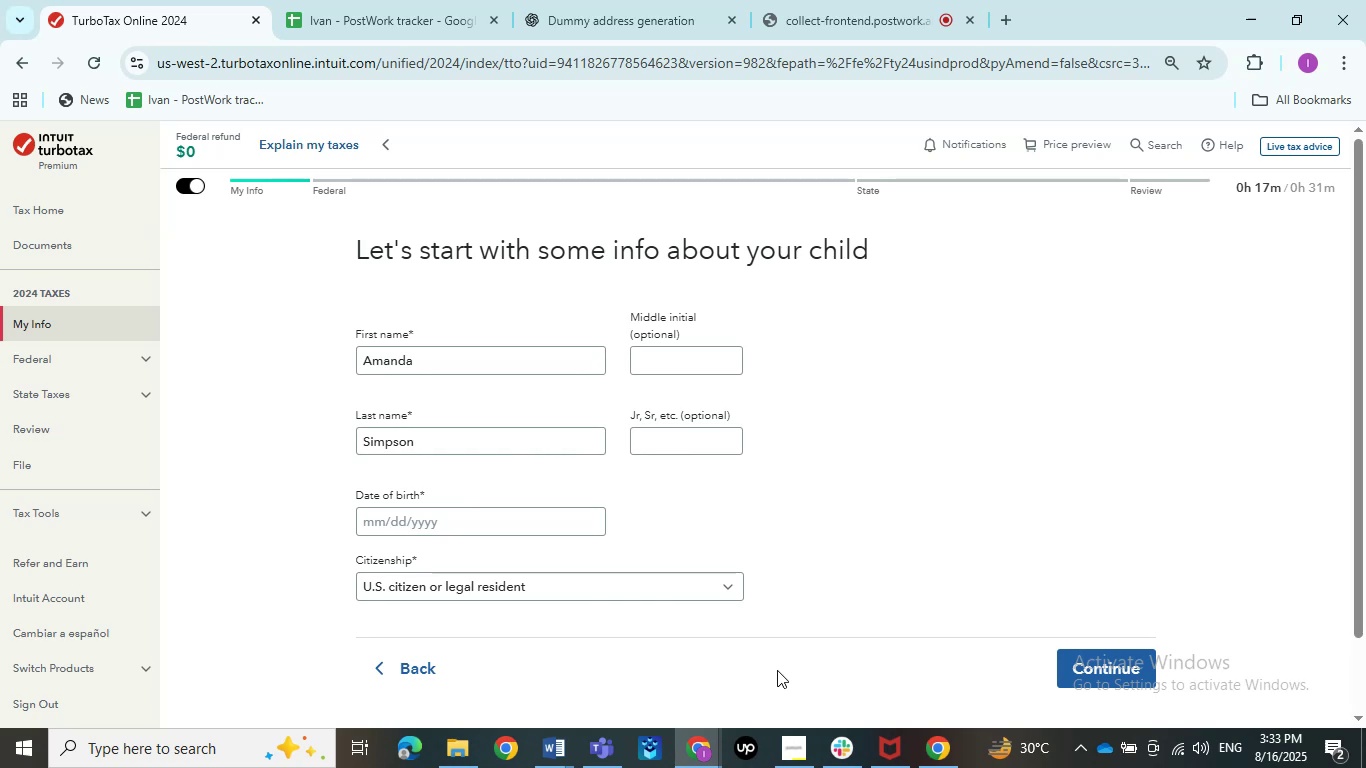 
wait(12.08)
 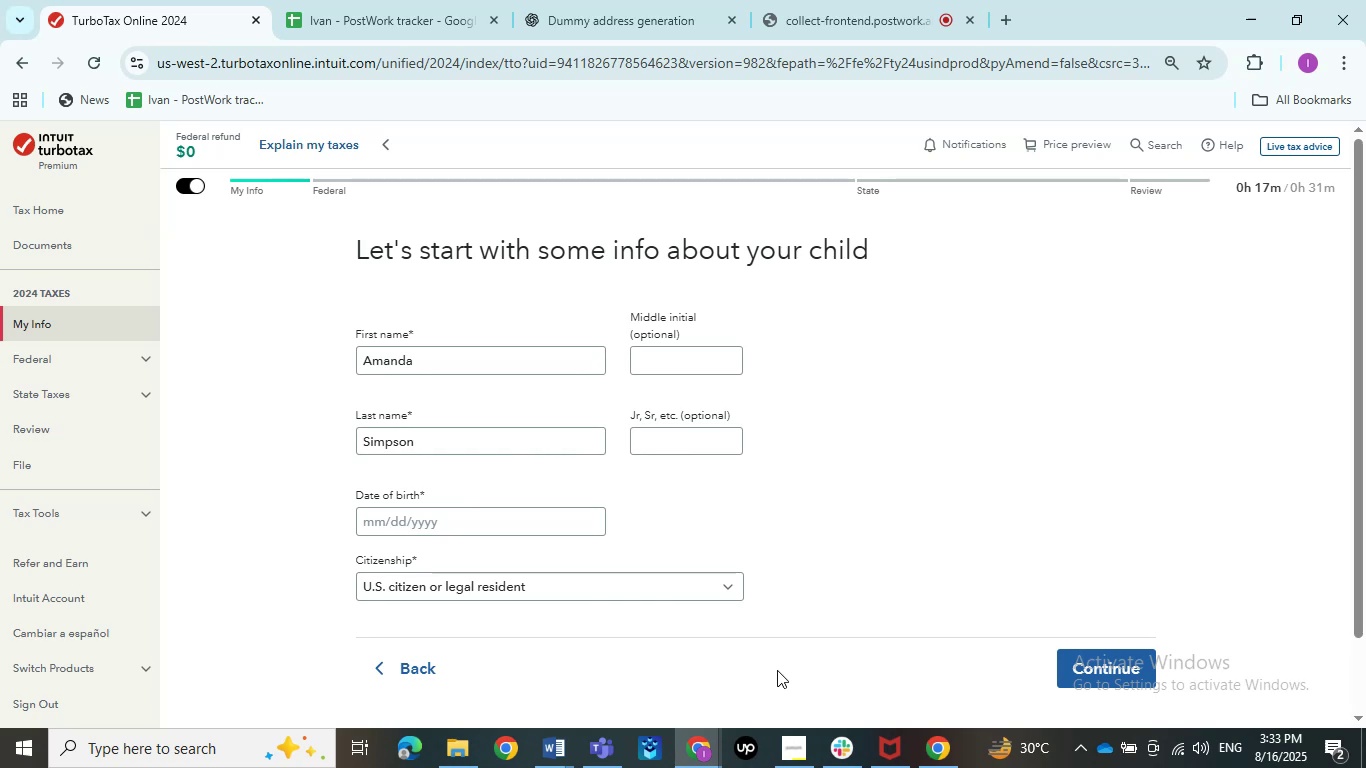 
double_click([486, 678])
 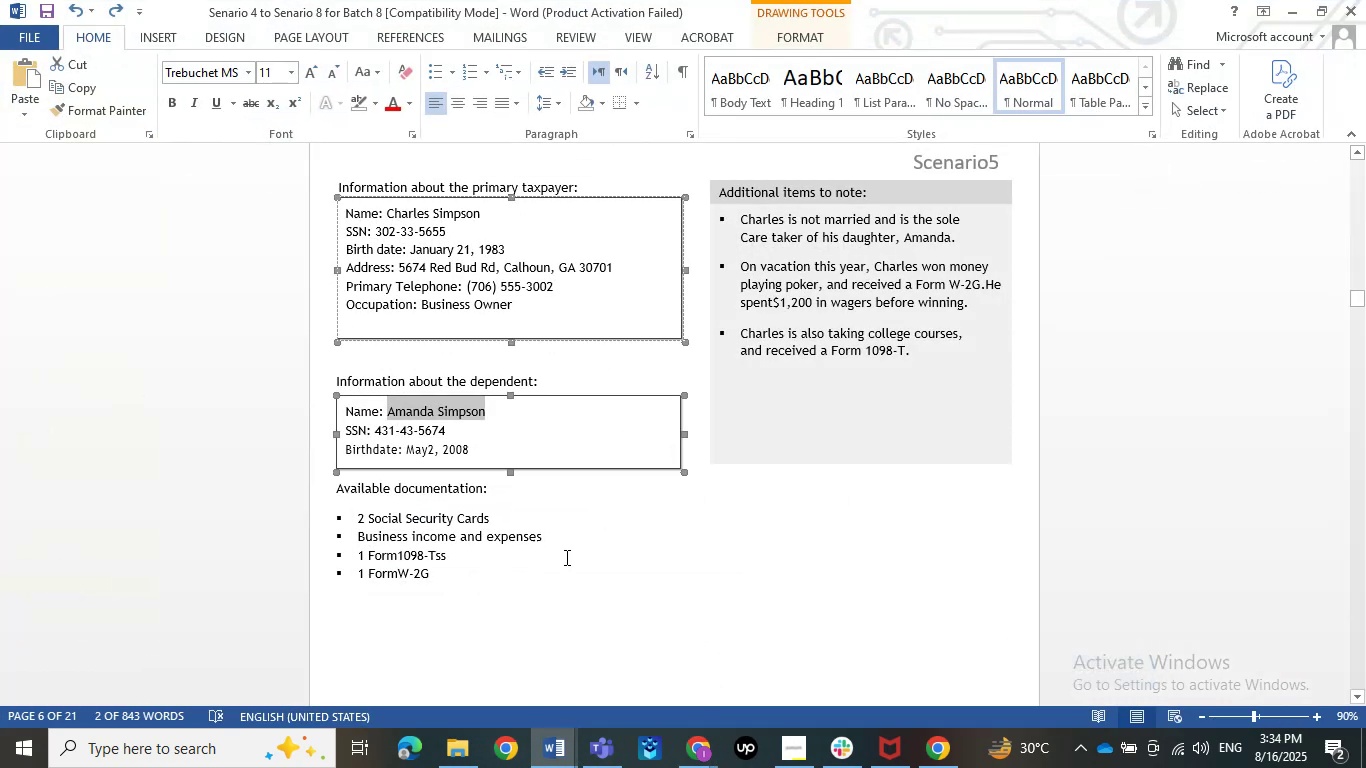 
left_click([620, 551])
 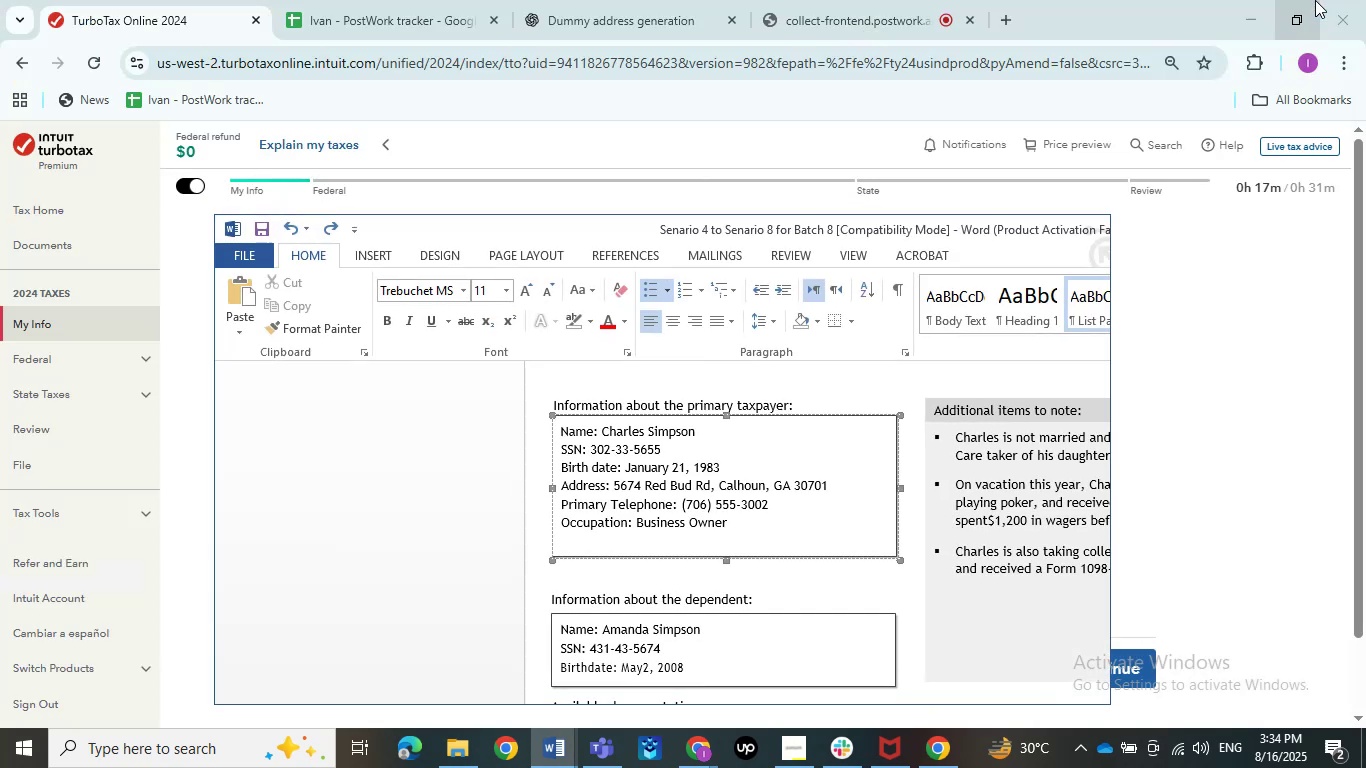 
left_click([1056, 227])
 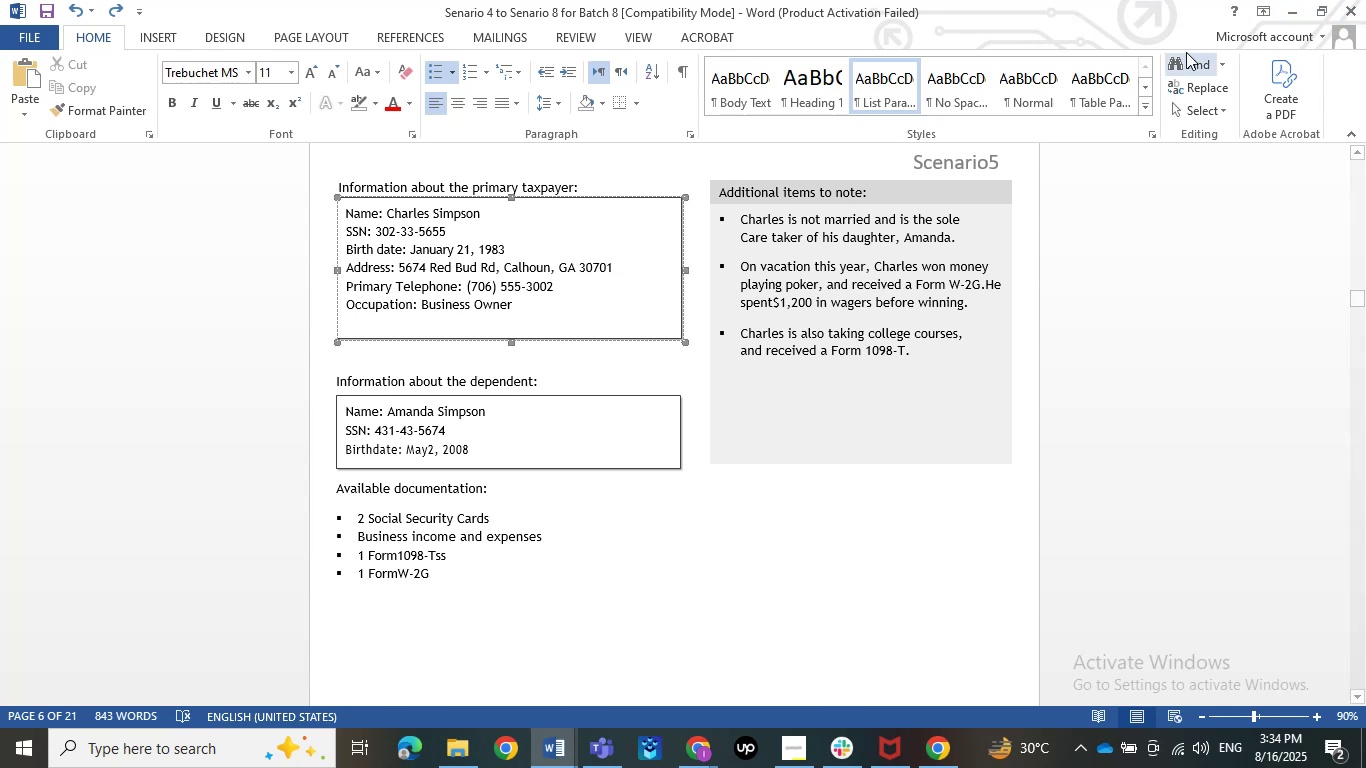 
wait(20.5)
 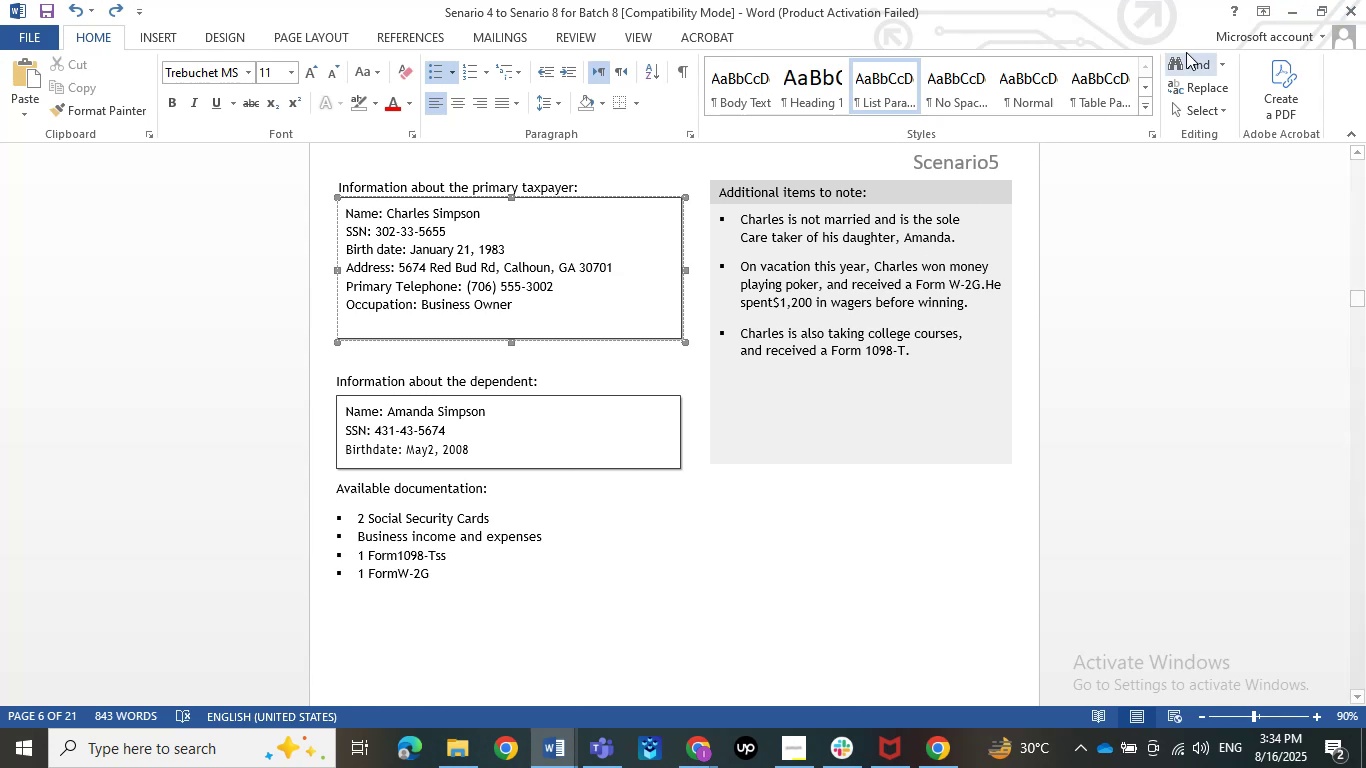 
left_click([1281, 10])
 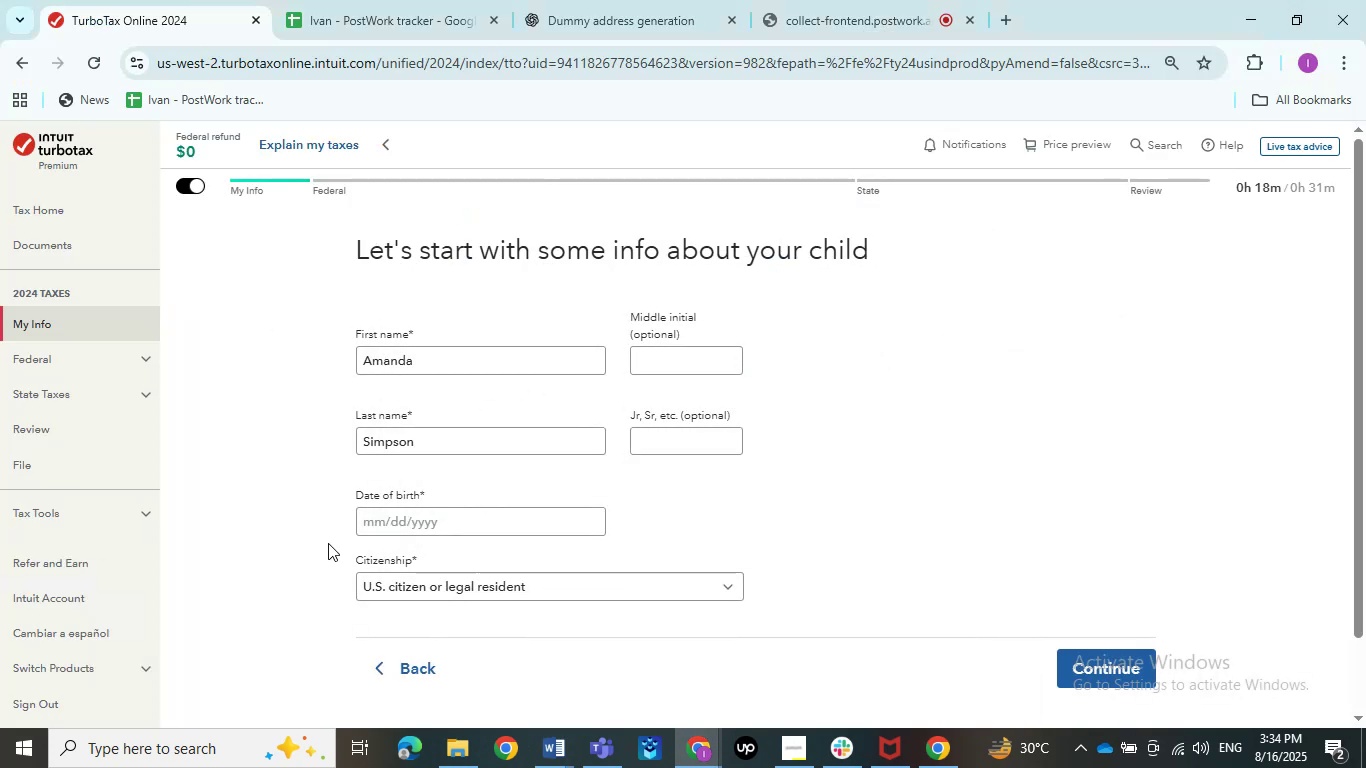 
left_click([395, 527])
 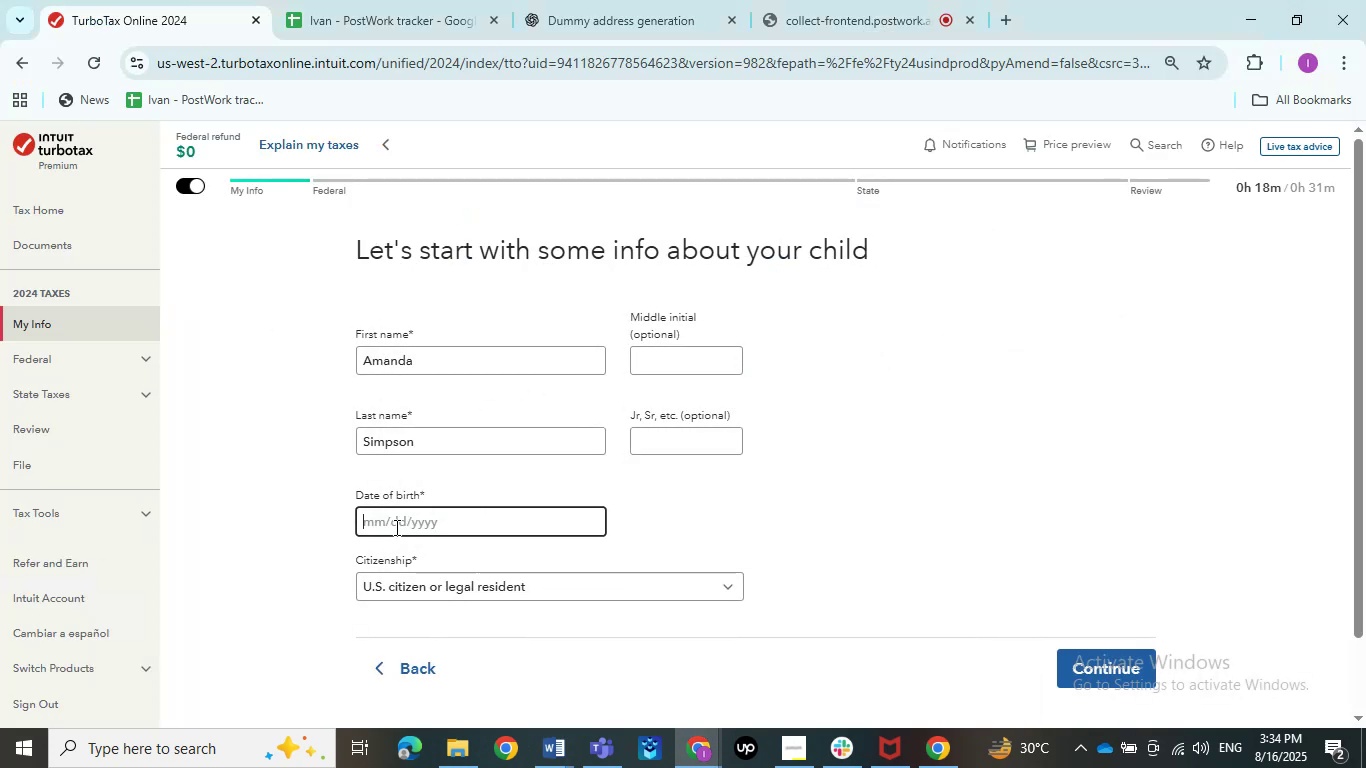 
key(Numpad0)
 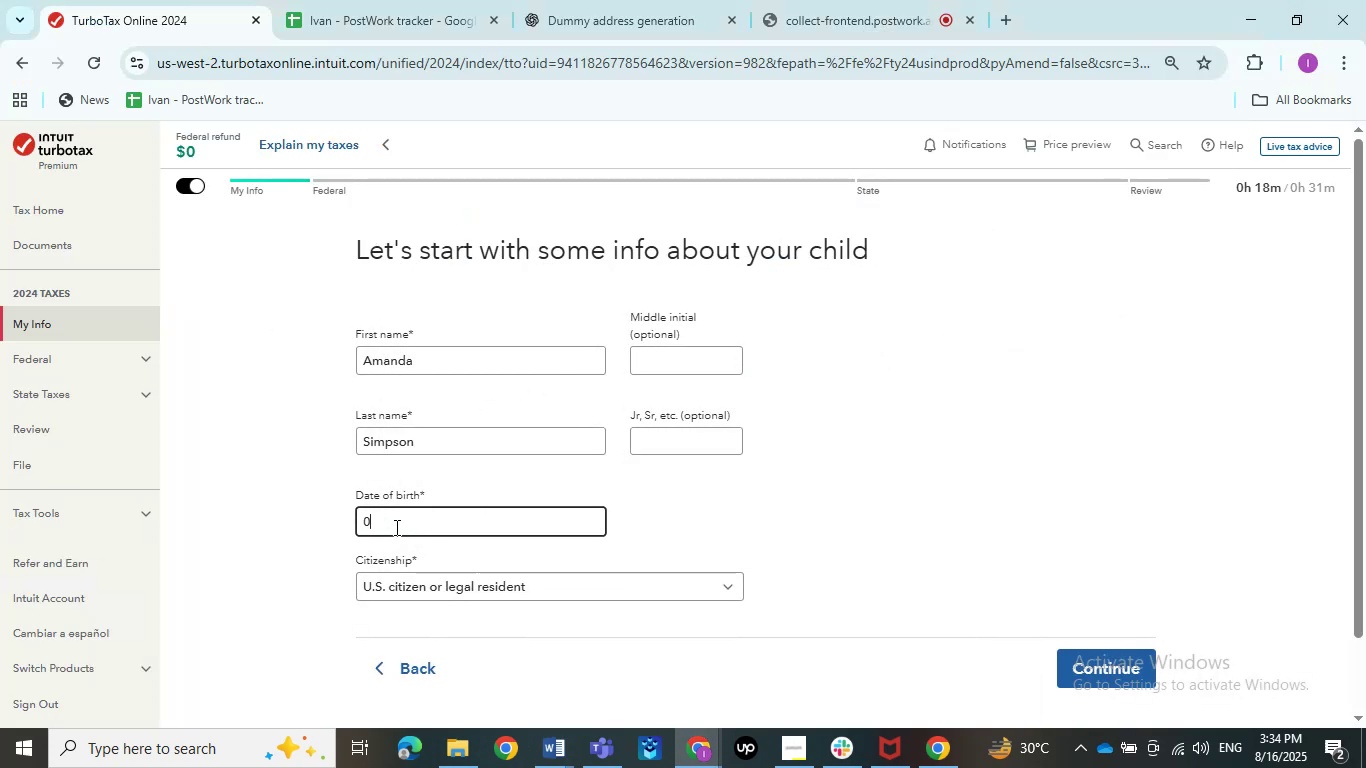 
key(Numpad5)
 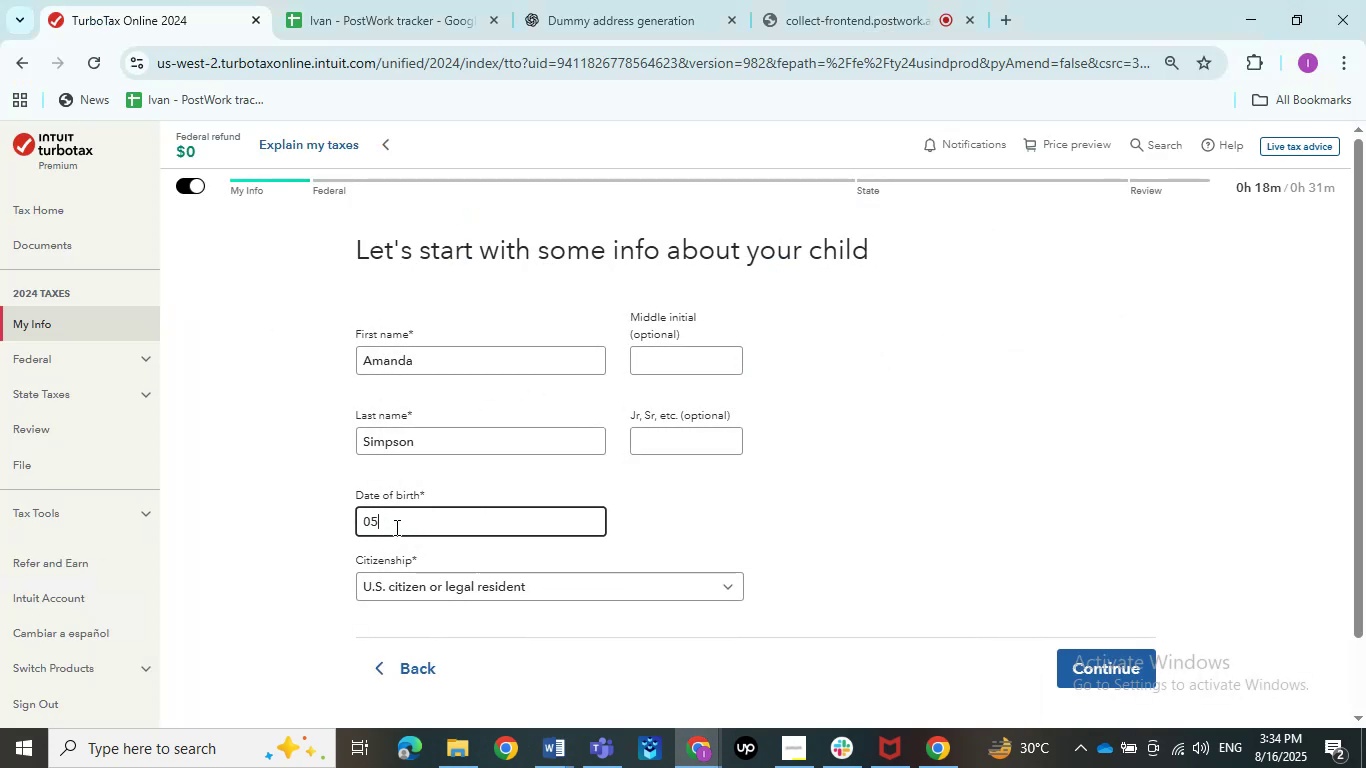 
key(NumpadDivide)
 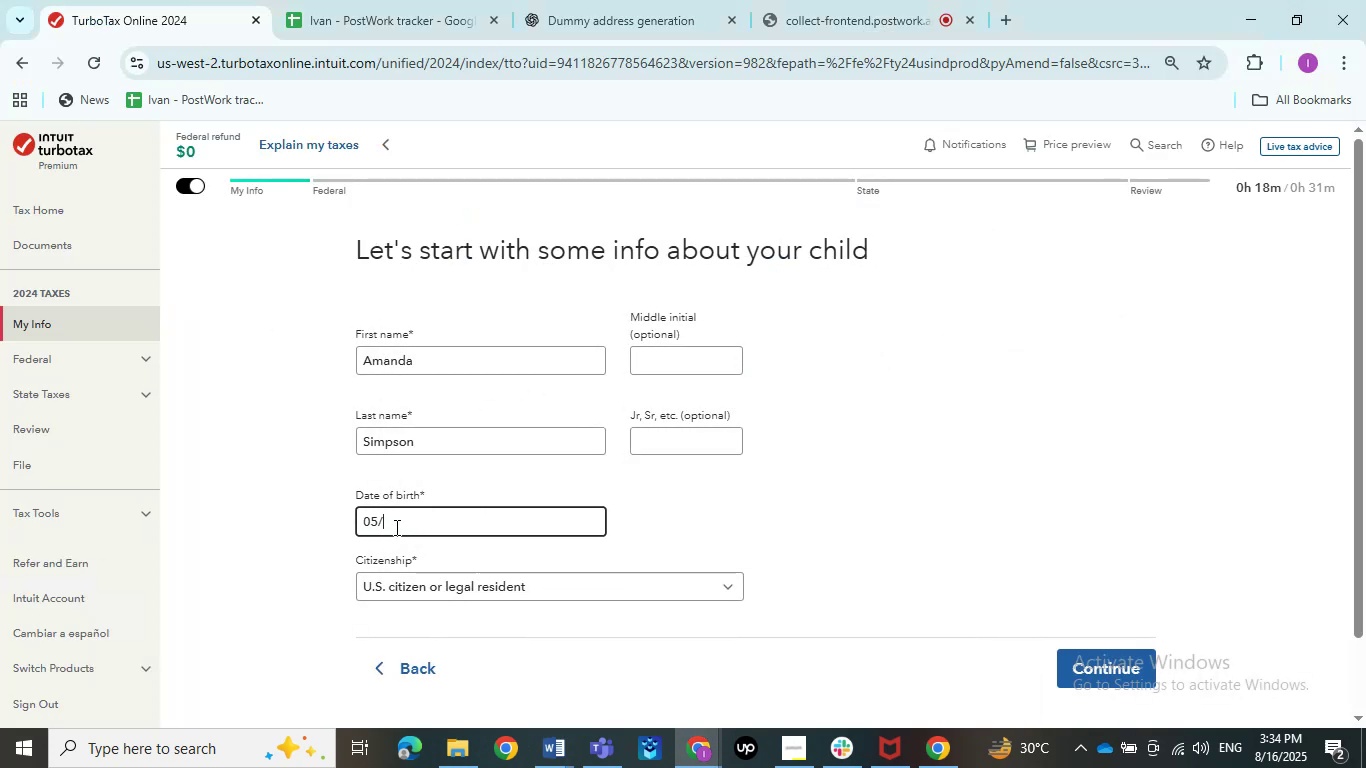 
key(Numpad0)
 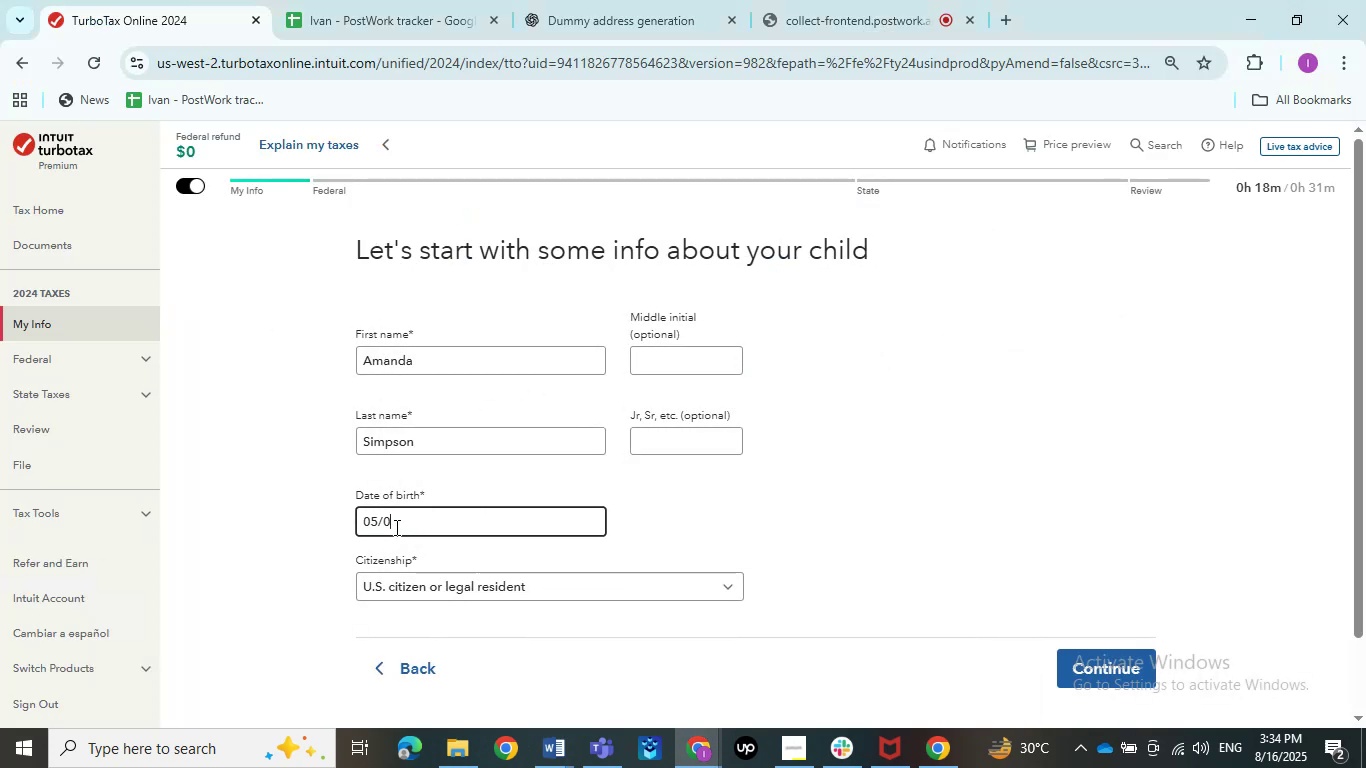 
key(Numpad2)
 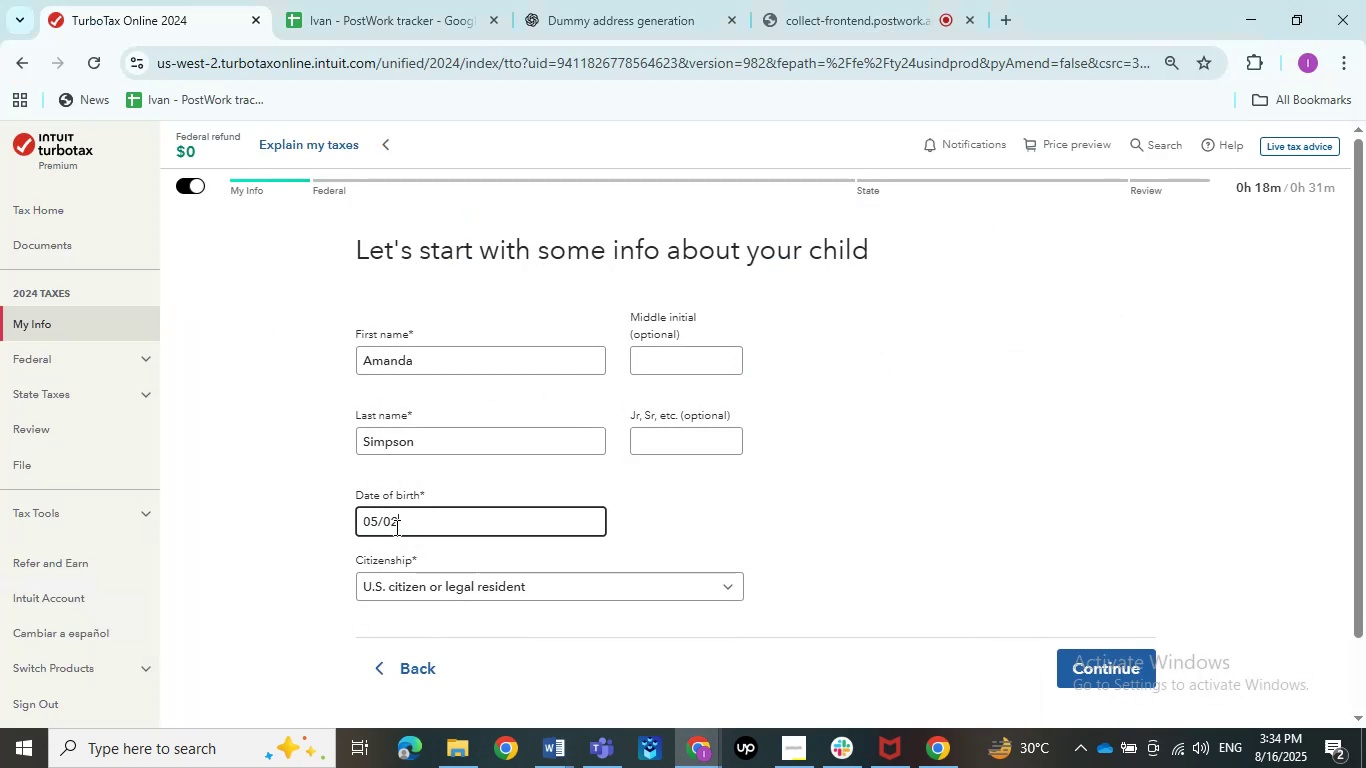 
key(NumpadDivide)
 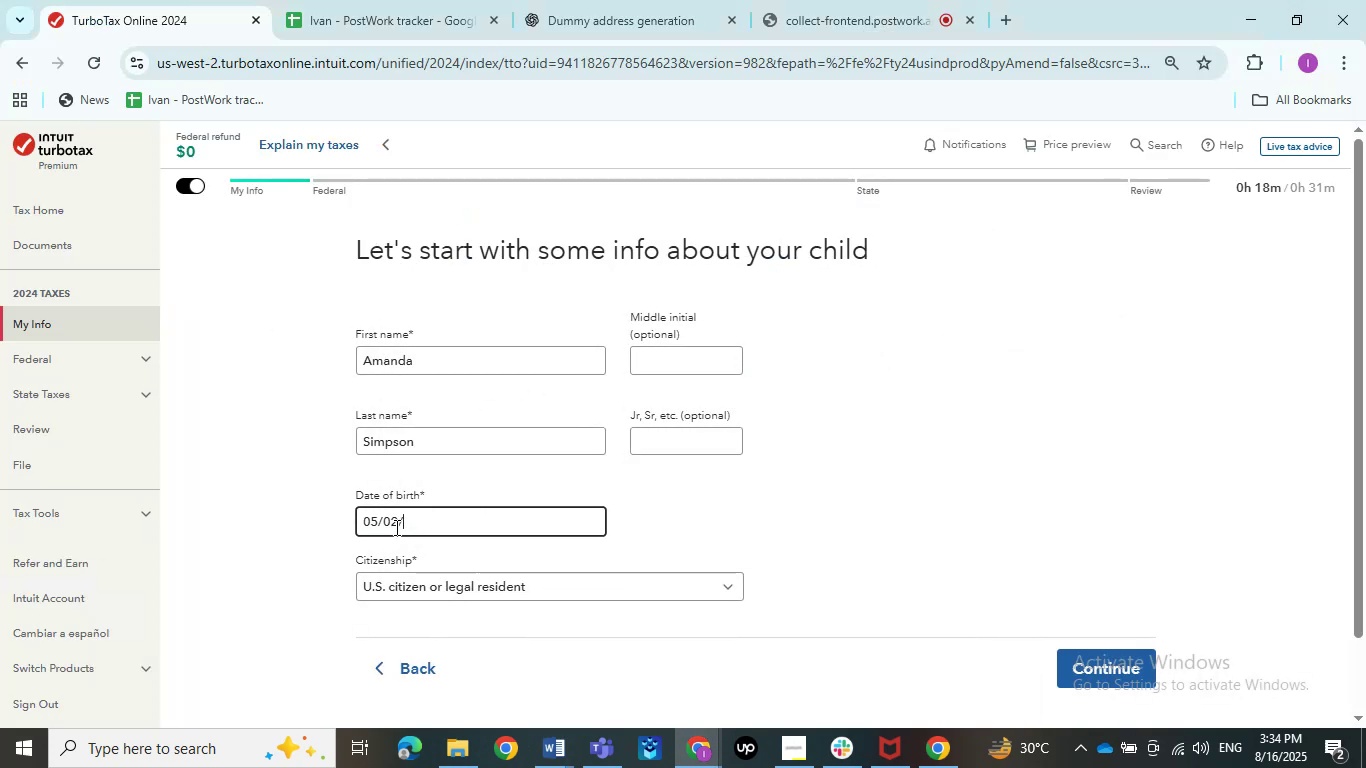 
key(Numpad2)
 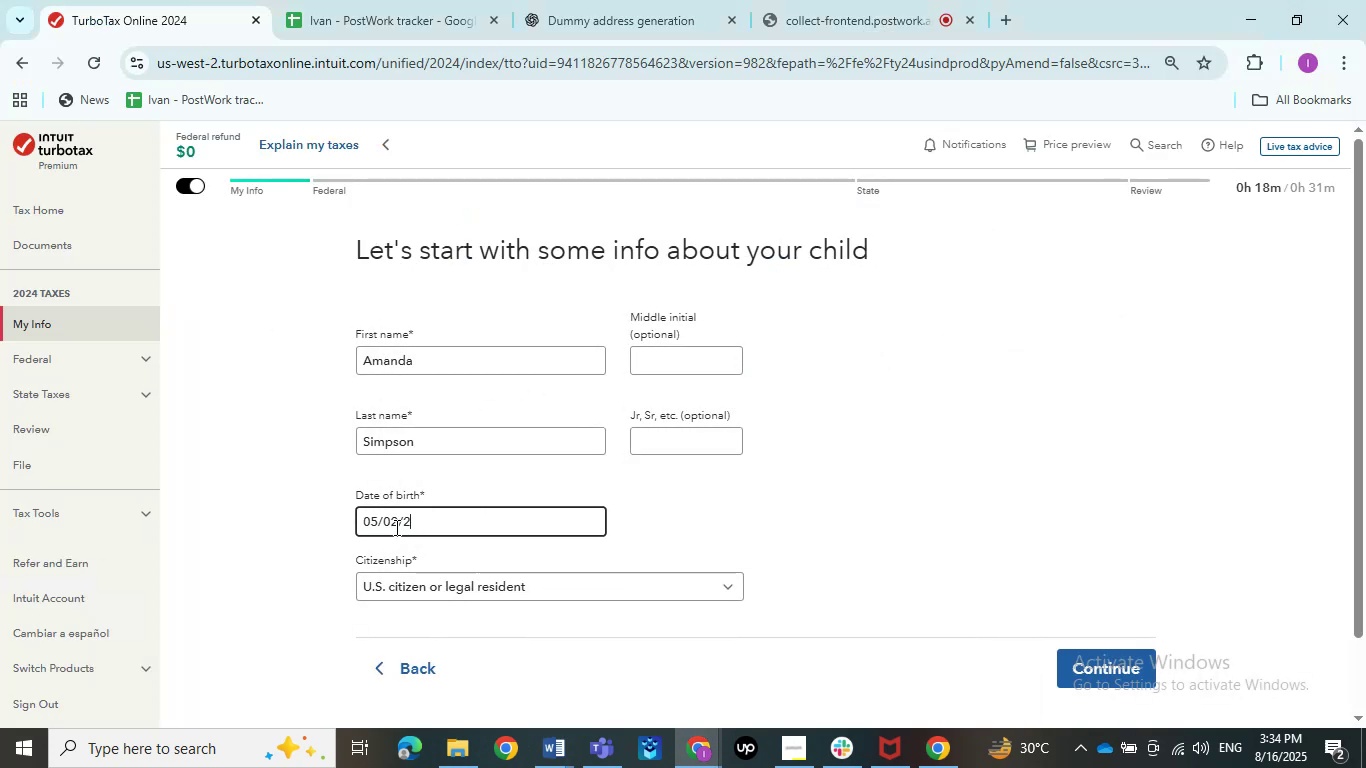 
key(Numpad0)
 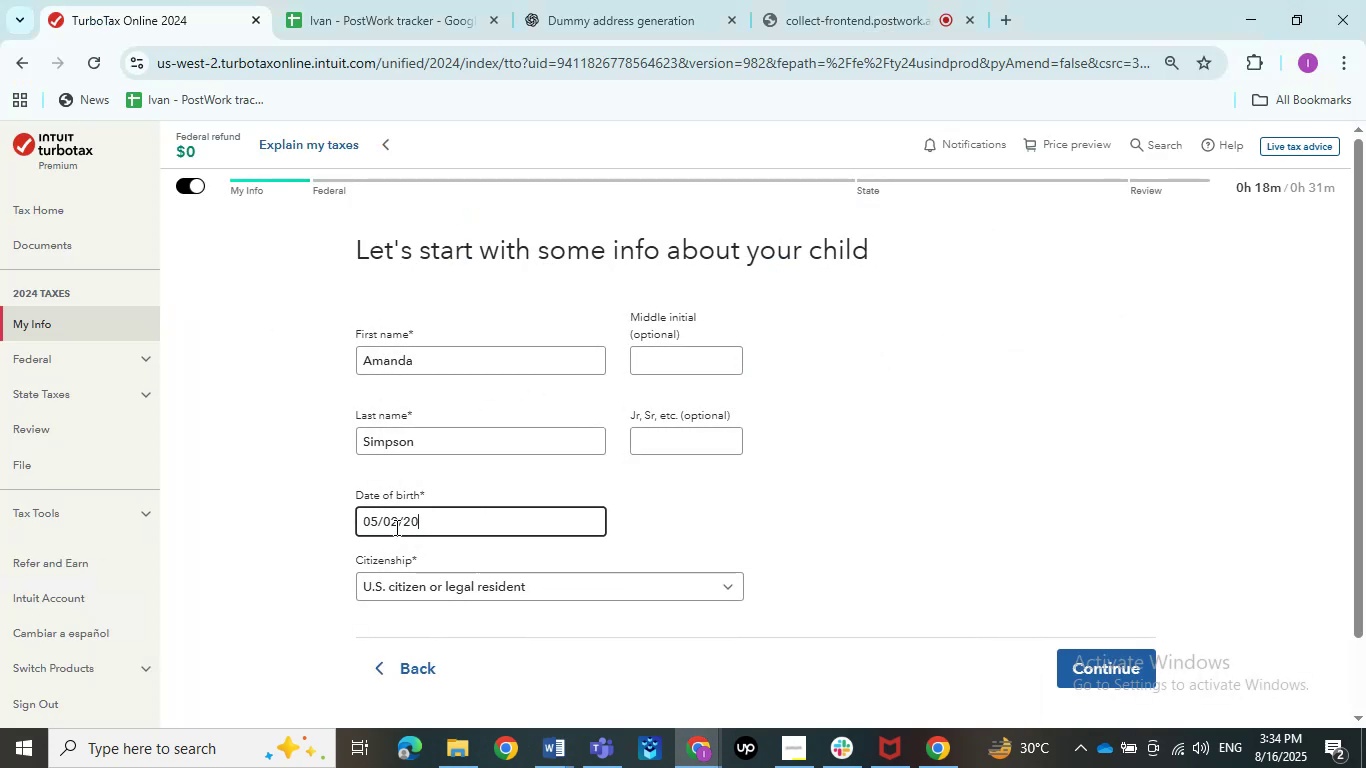 
key(Numpad2)
 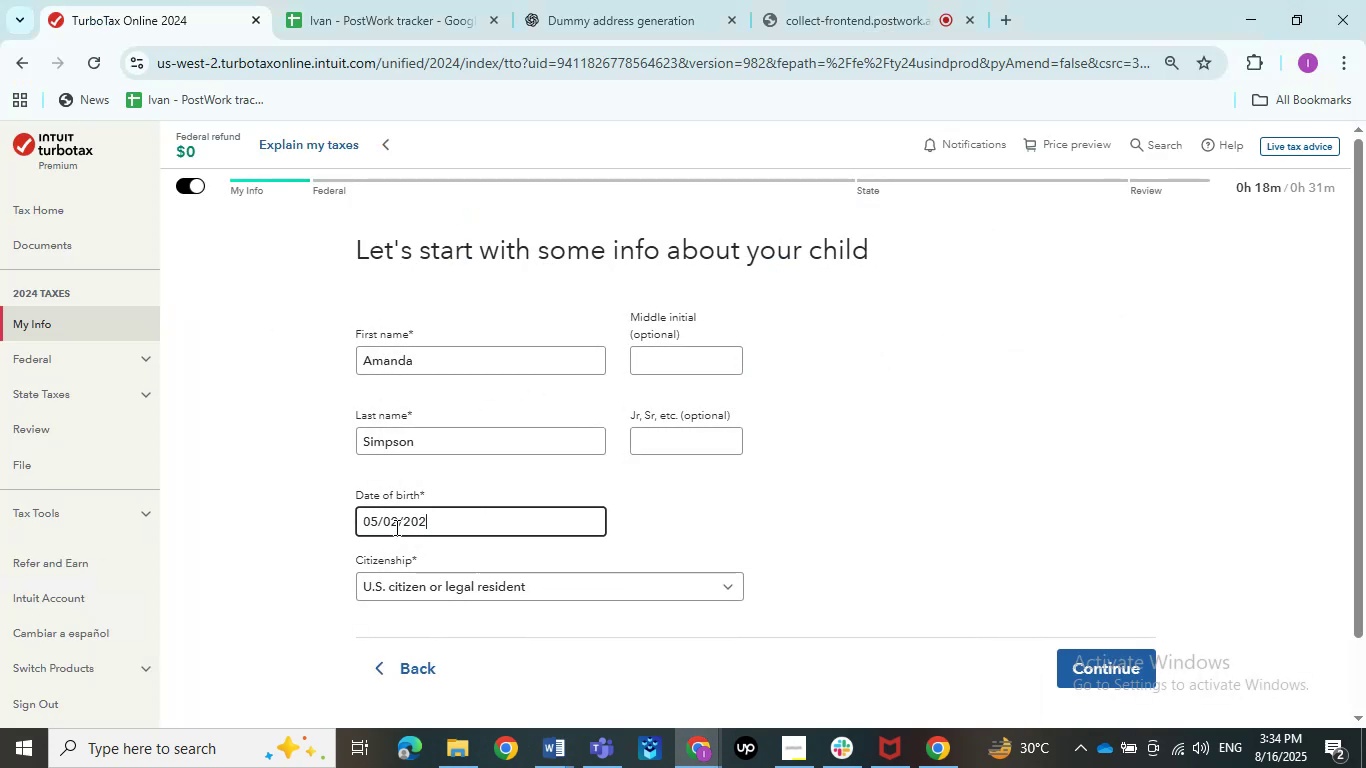 
key(Numpad1)
 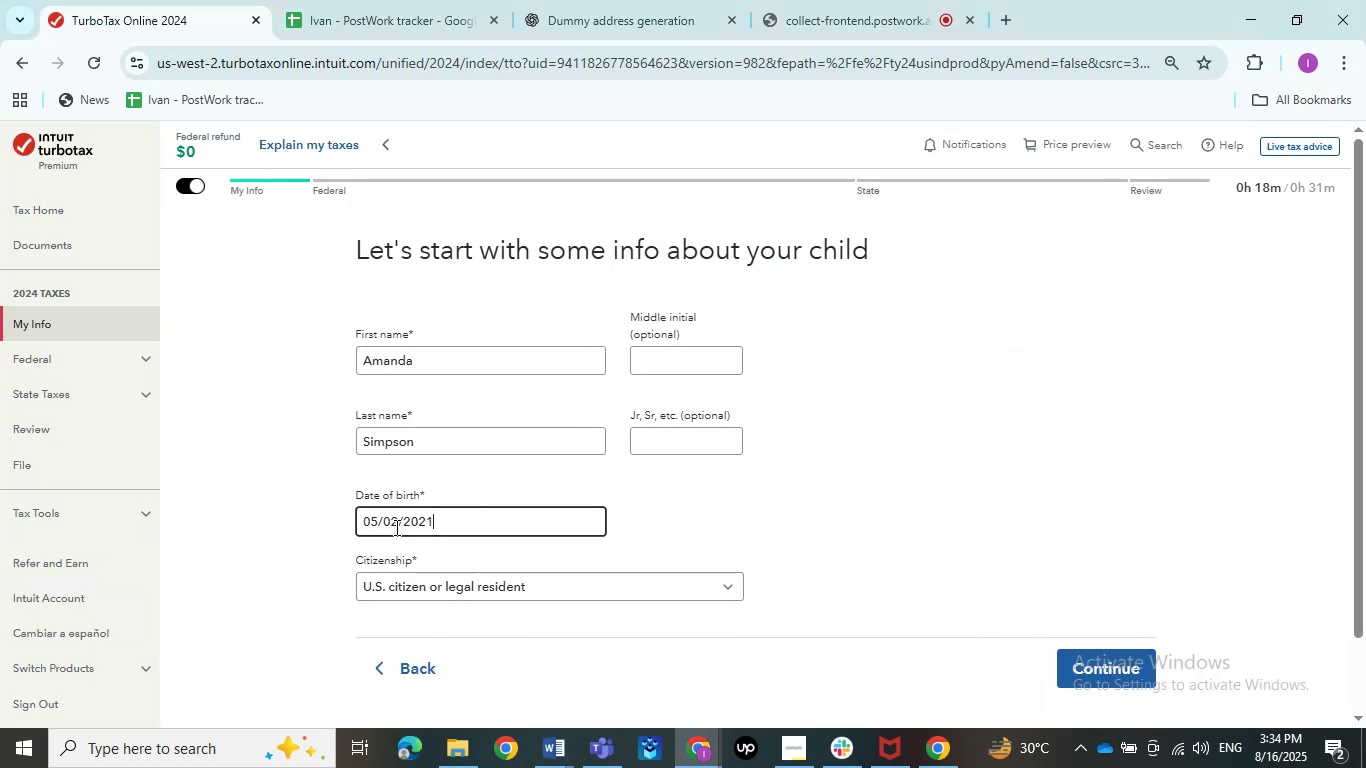 
key(Numpad3)
 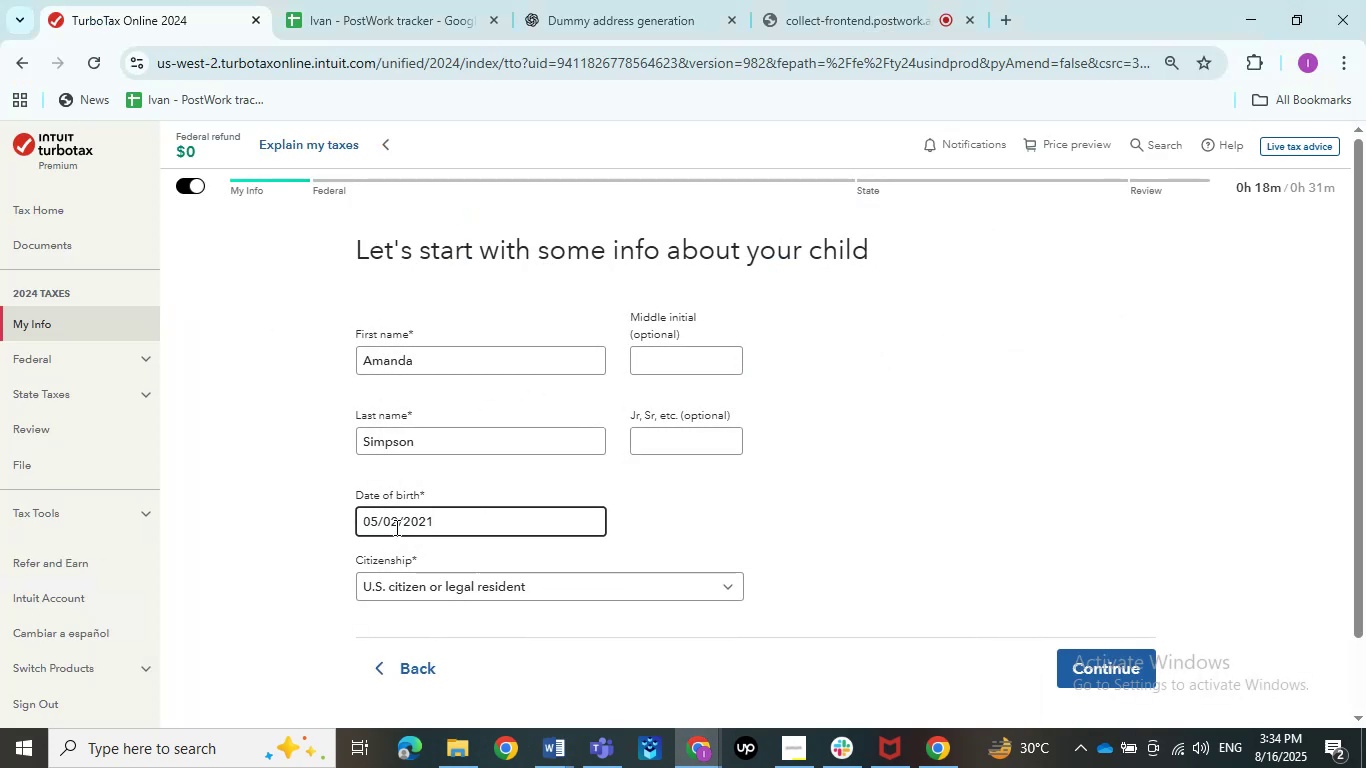 
key(Backspace)
 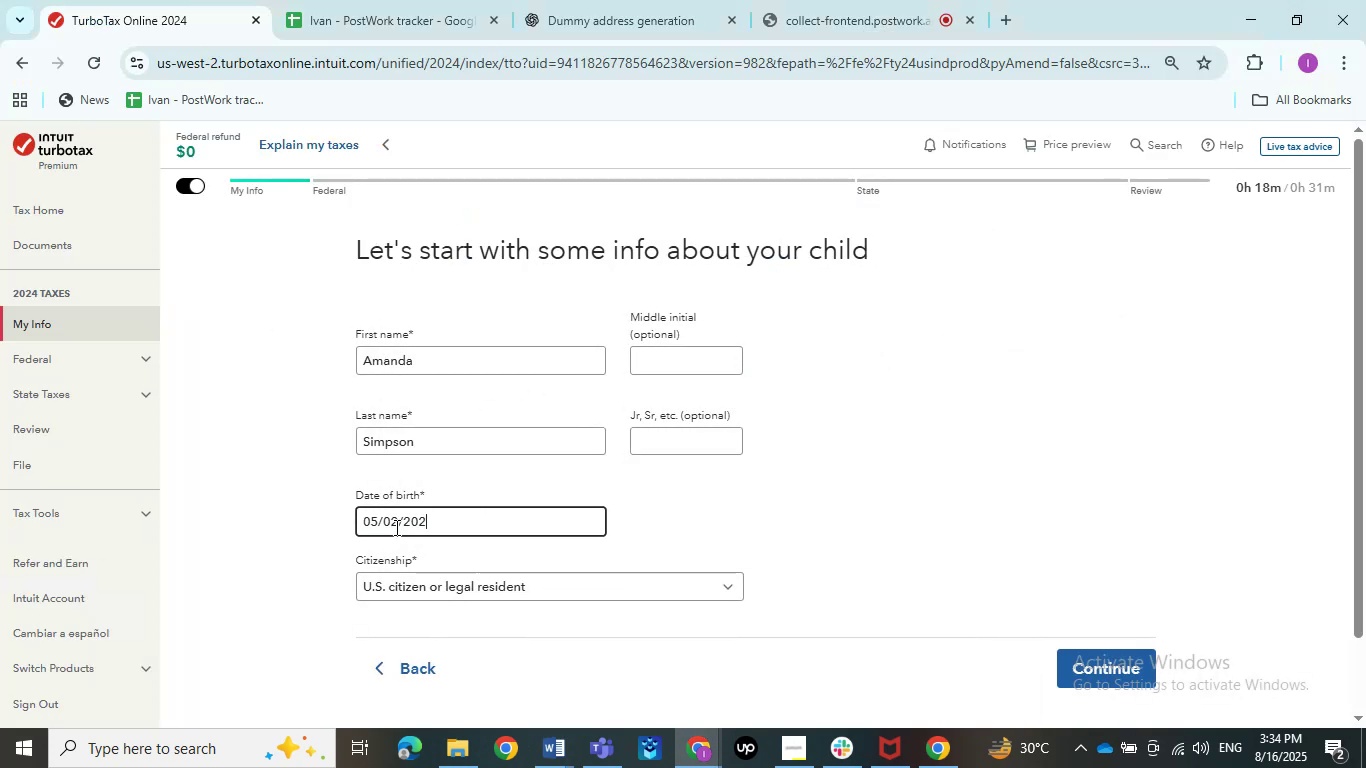 
key(Backspace)
 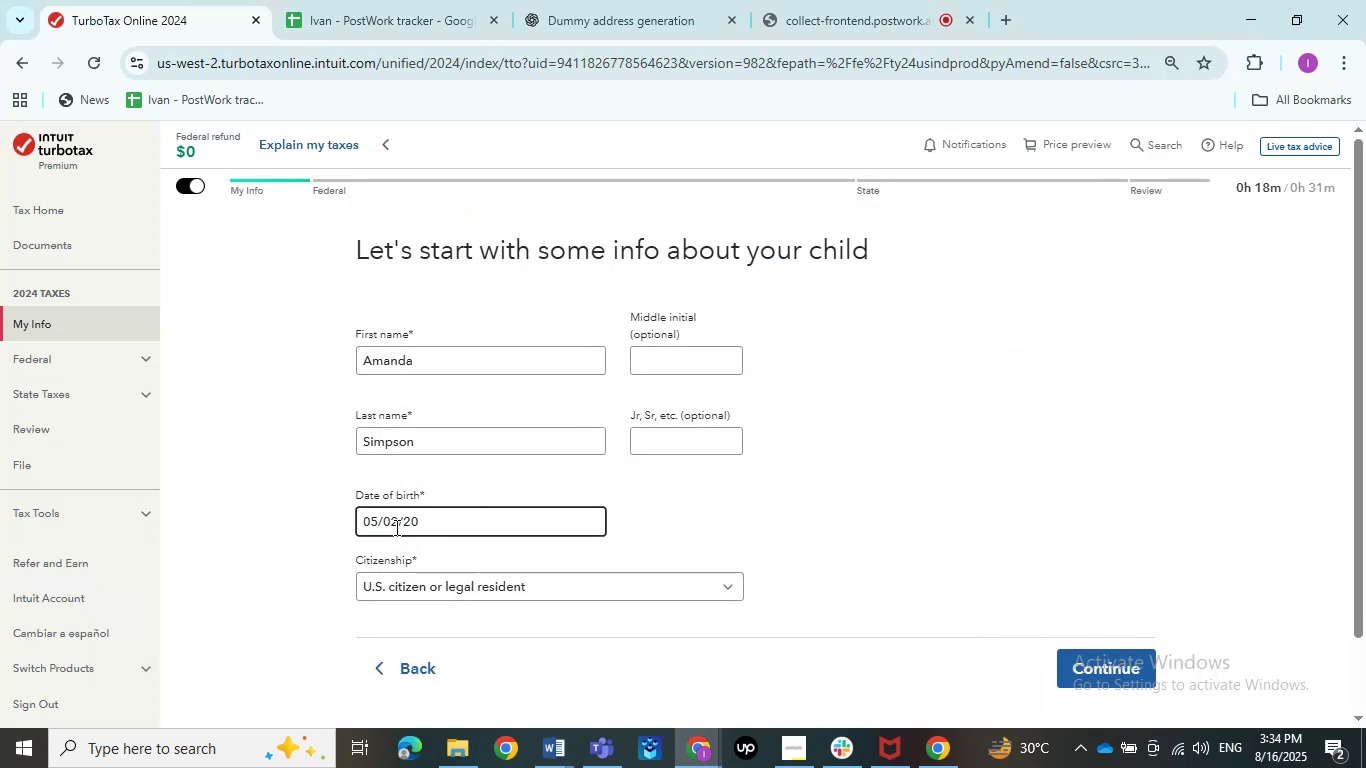 
key(Numpad1)
 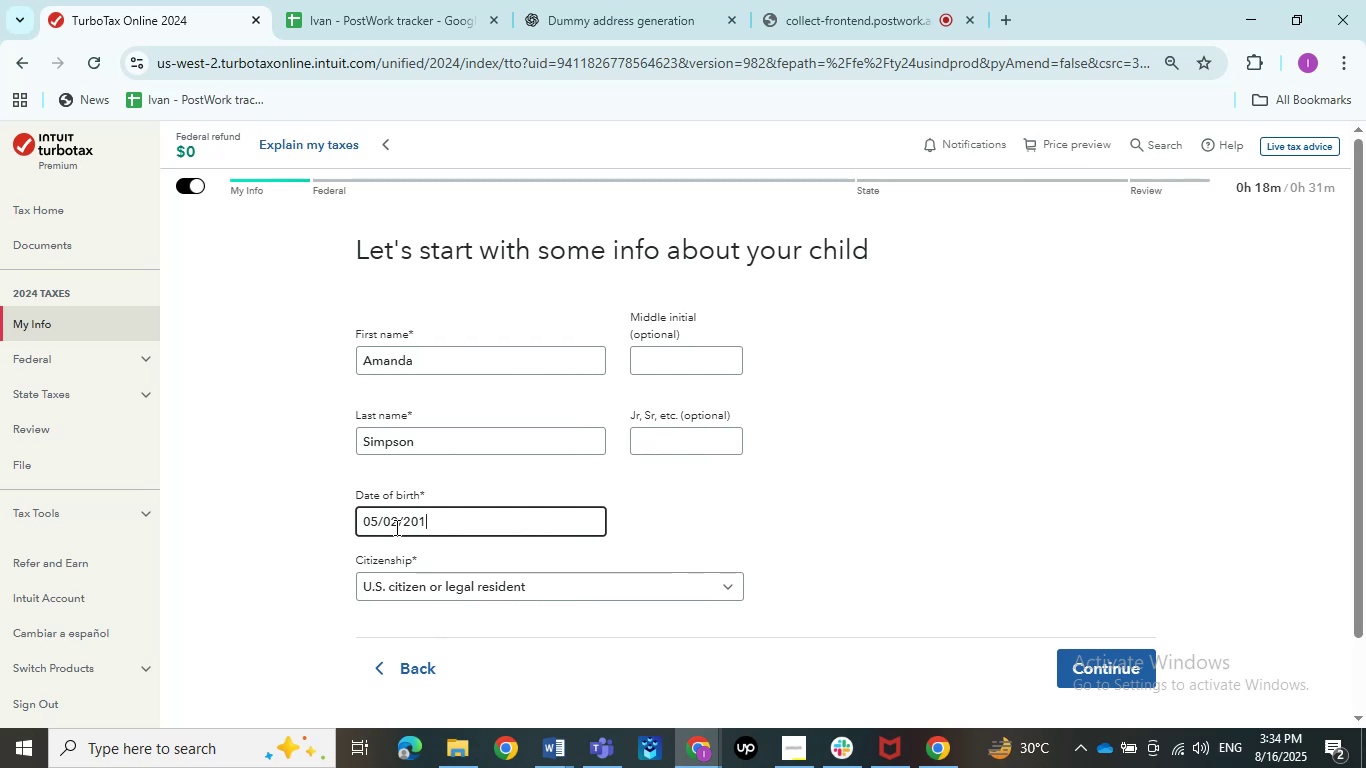 
key(Numpad3)
 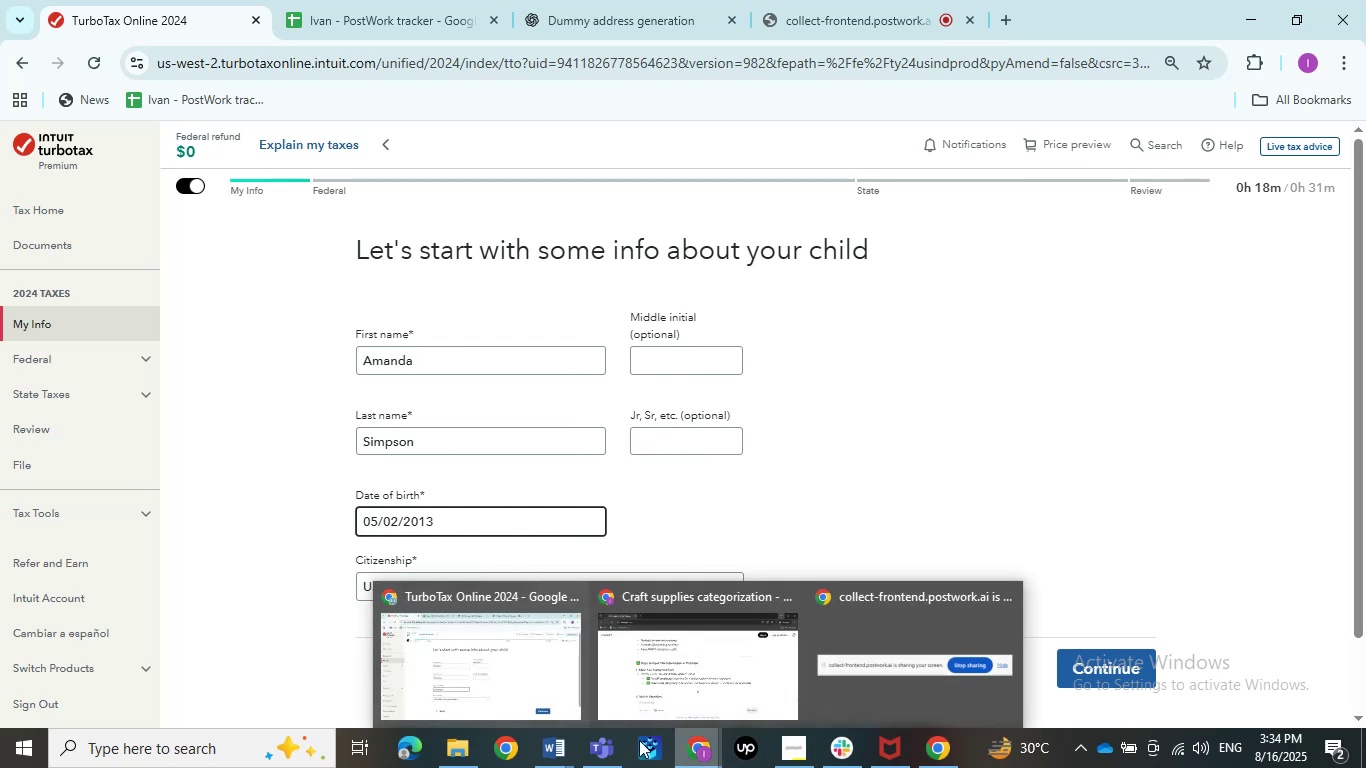 
left_click([522, 687])
 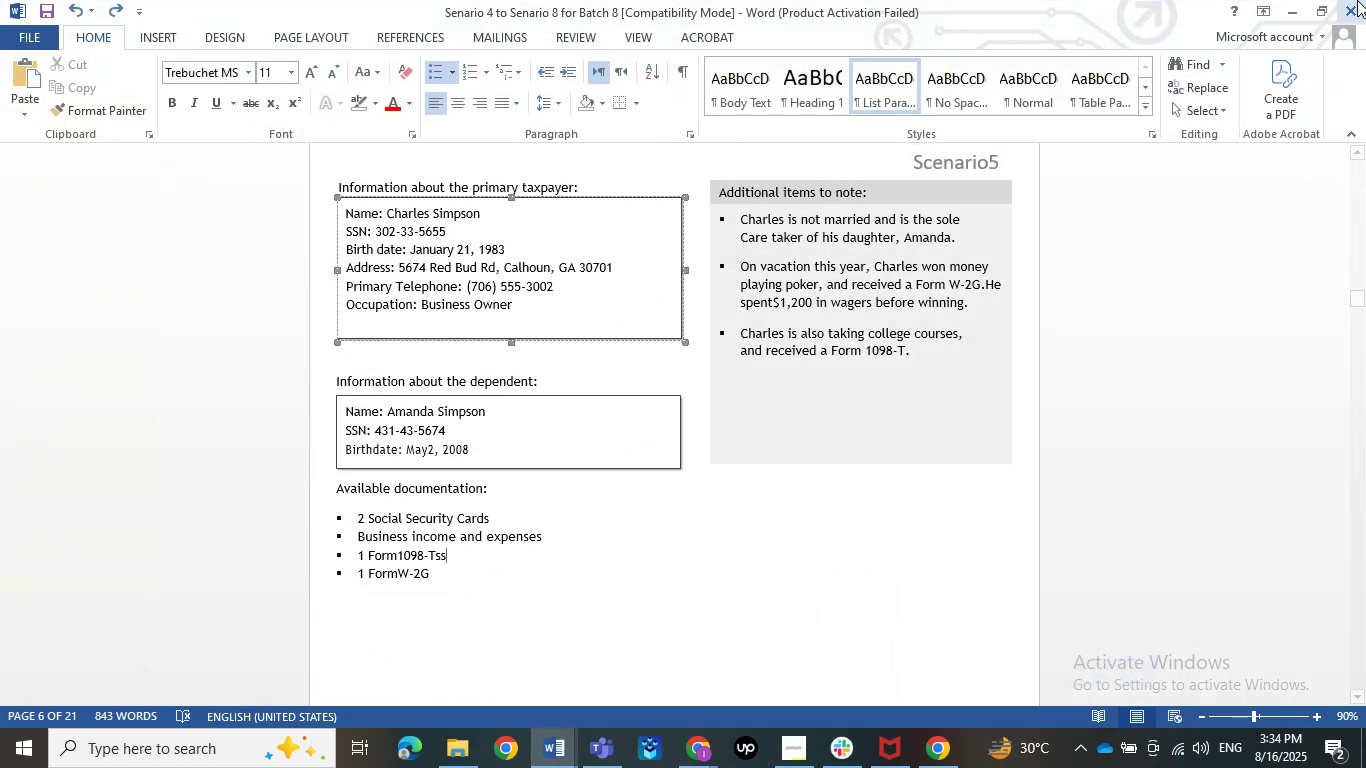 
left_click([1295, 0])
 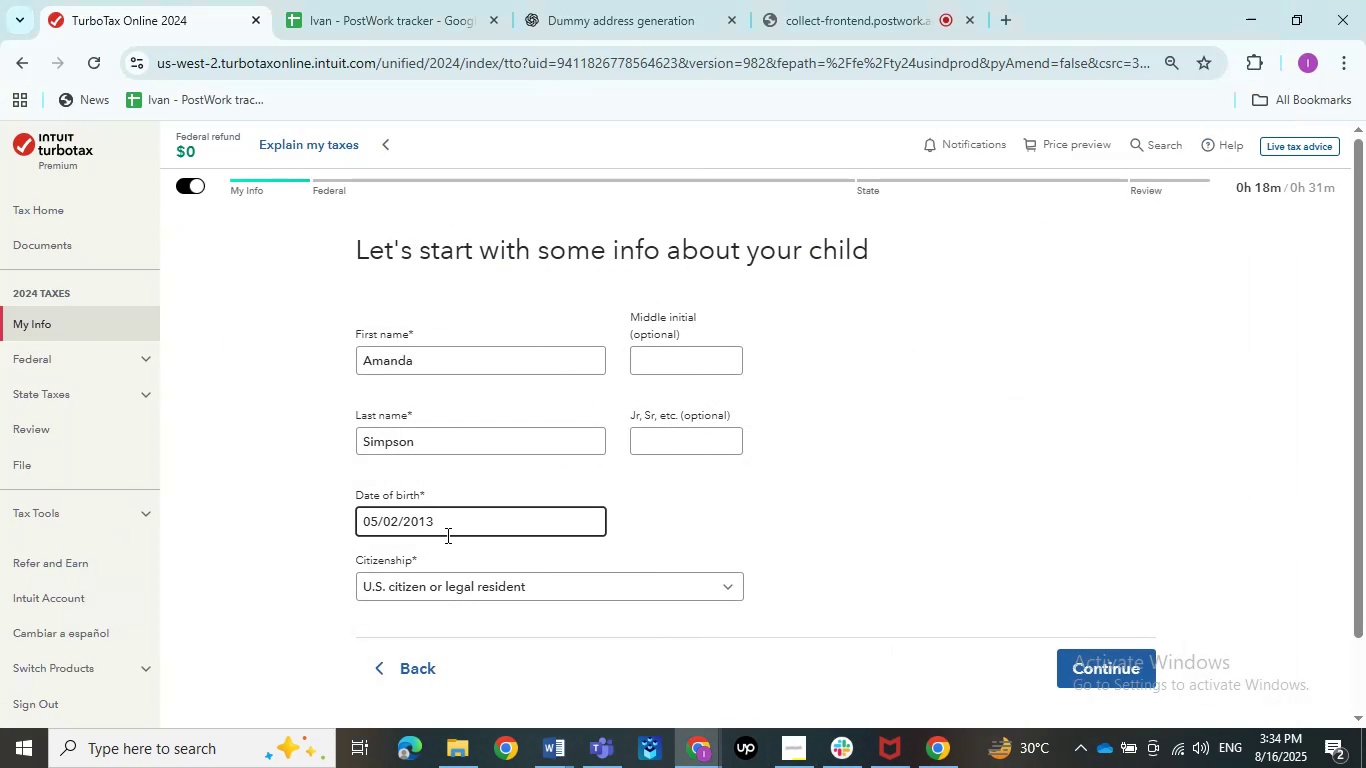 
key(Backspace)
 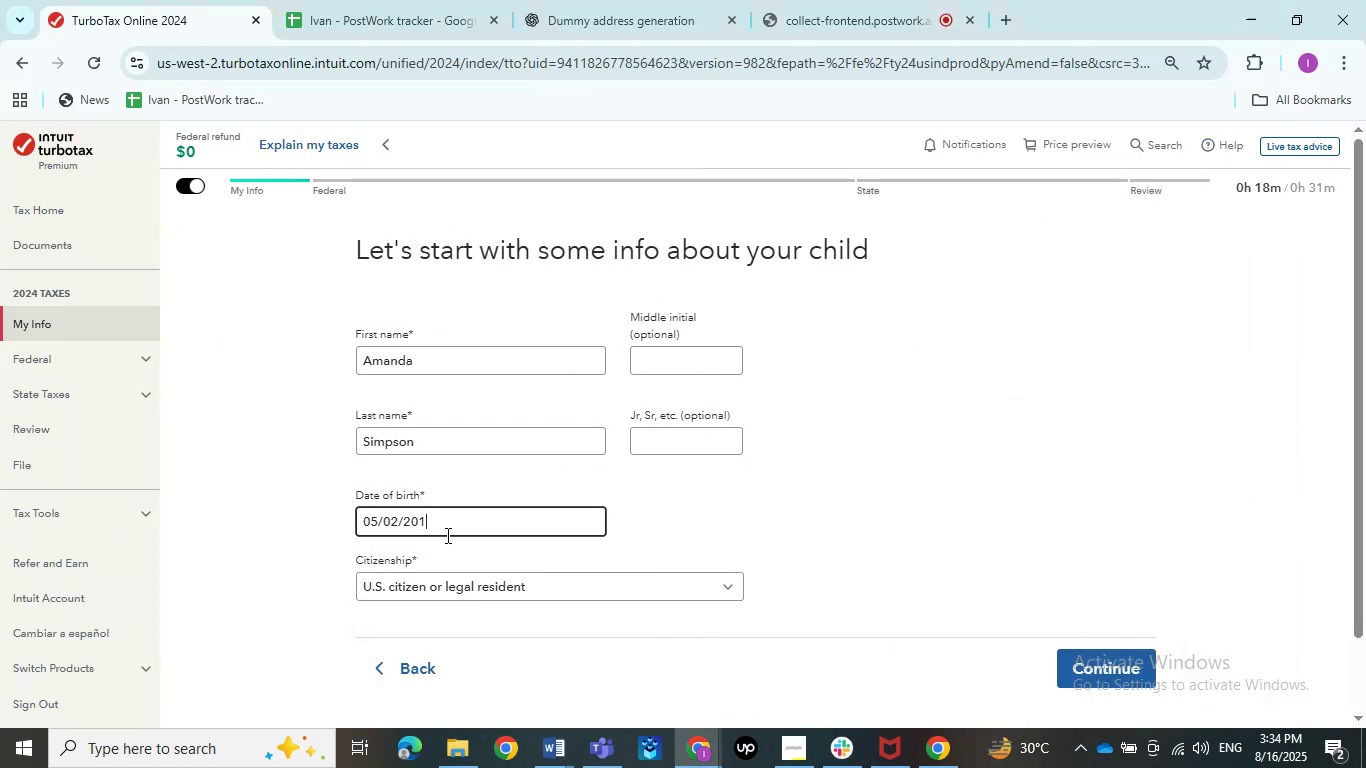 
key(Backspace)
 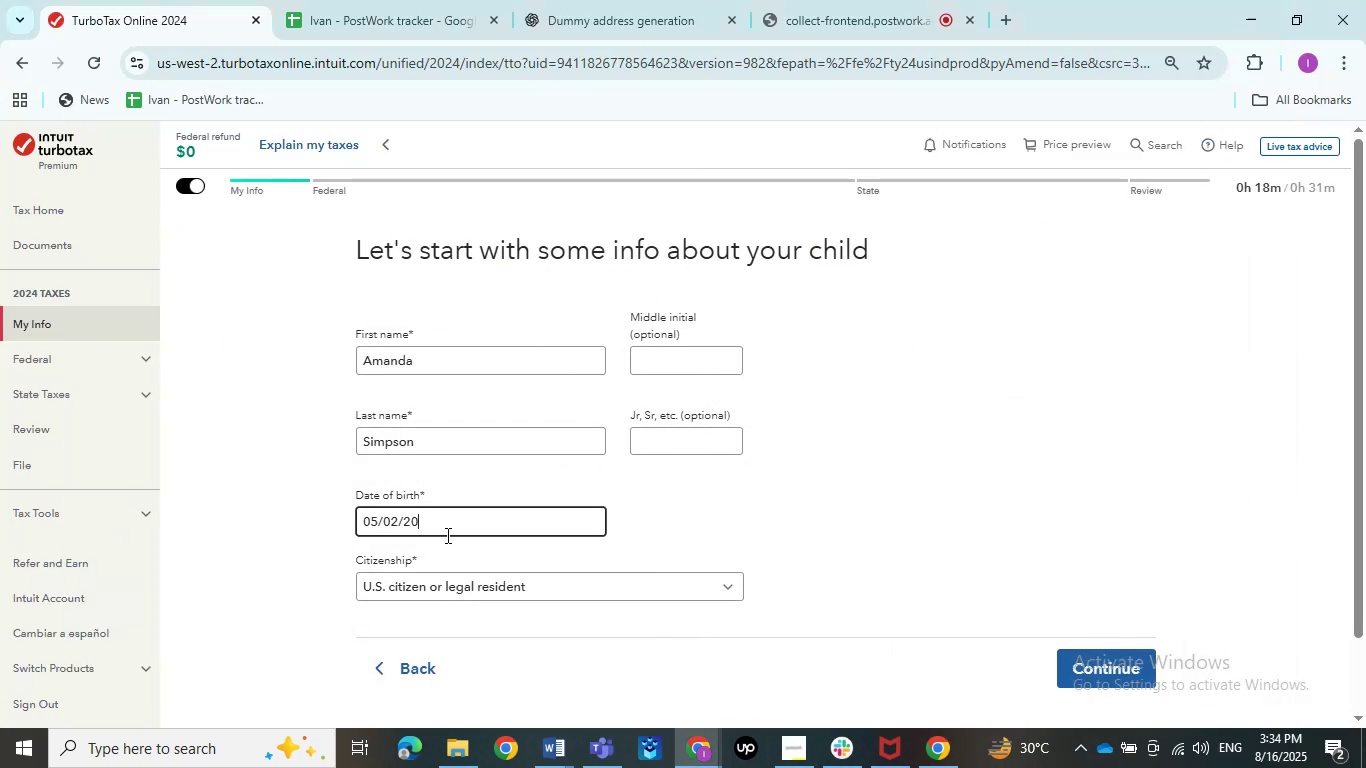 
key(Numpad0)
 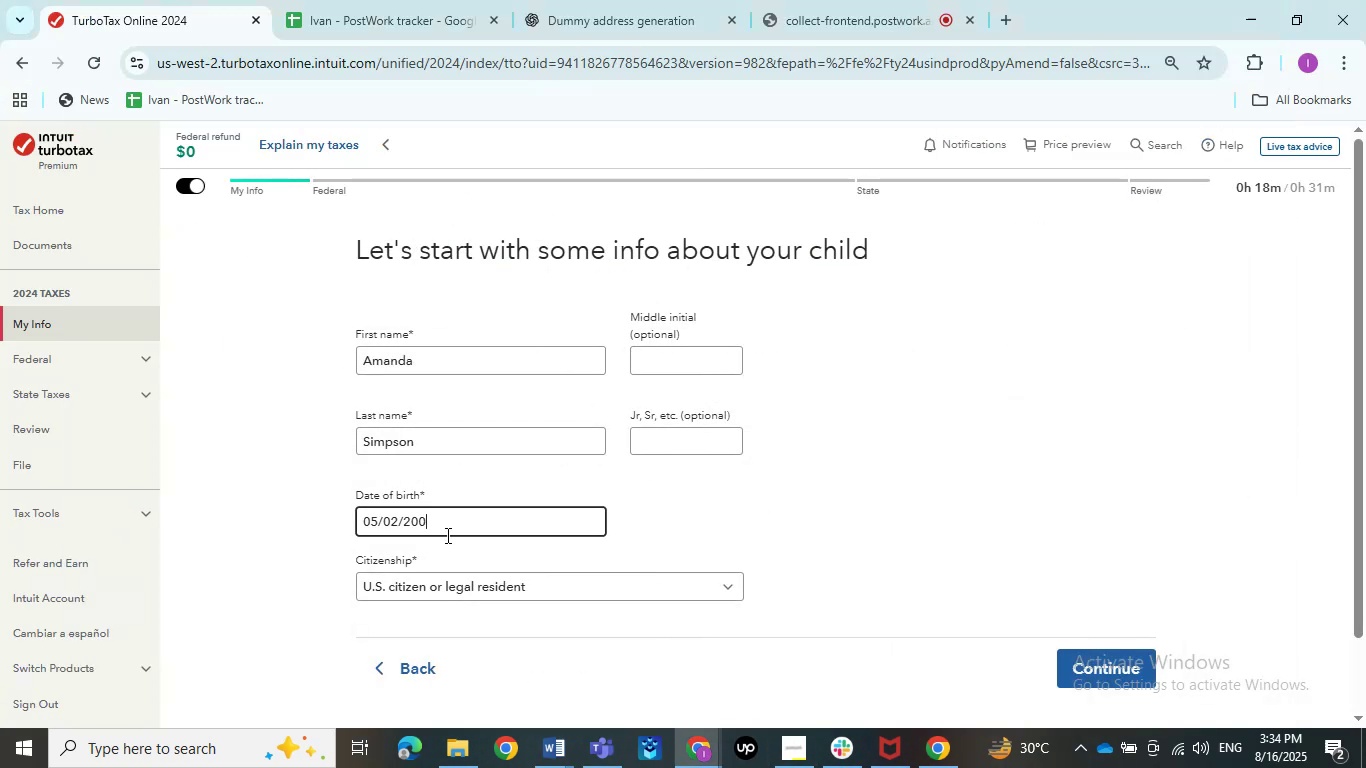 
key(Numpad8)
 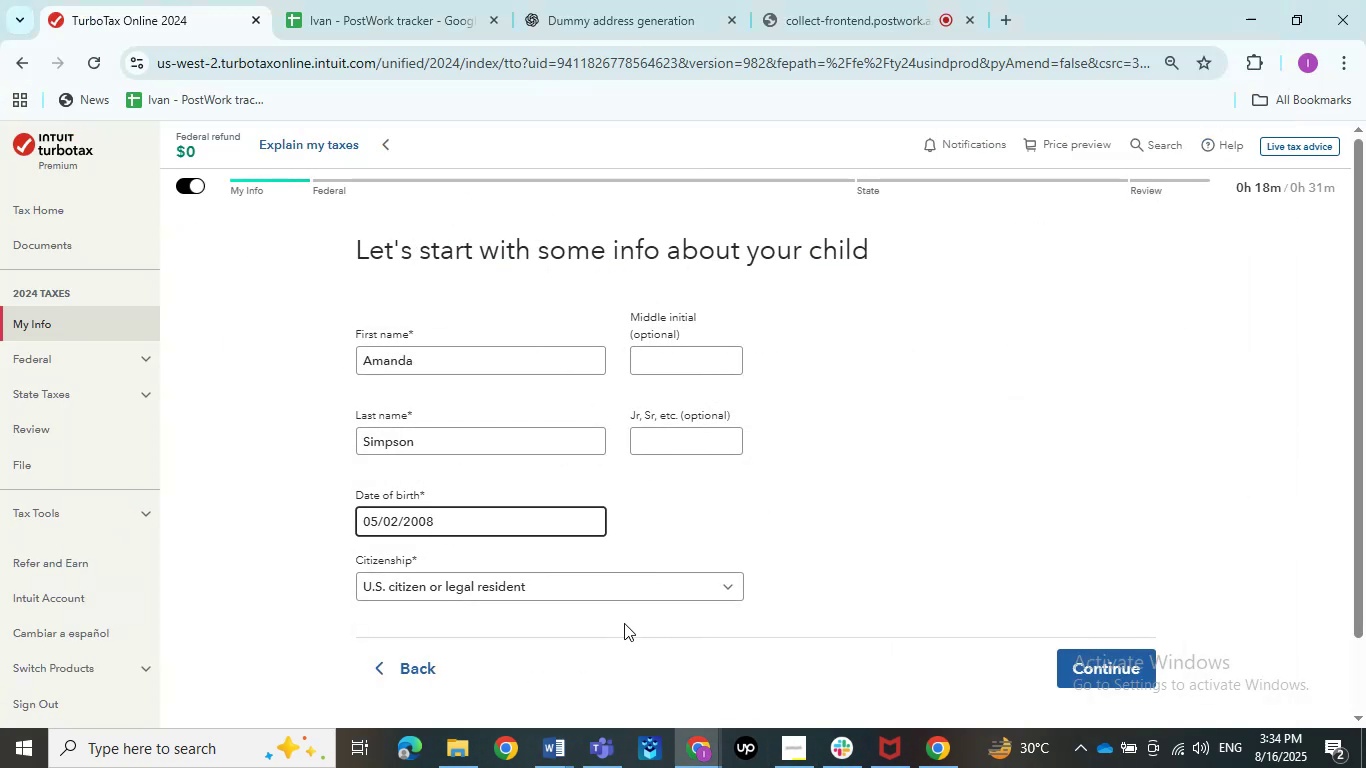 
left_click([816, 532])
 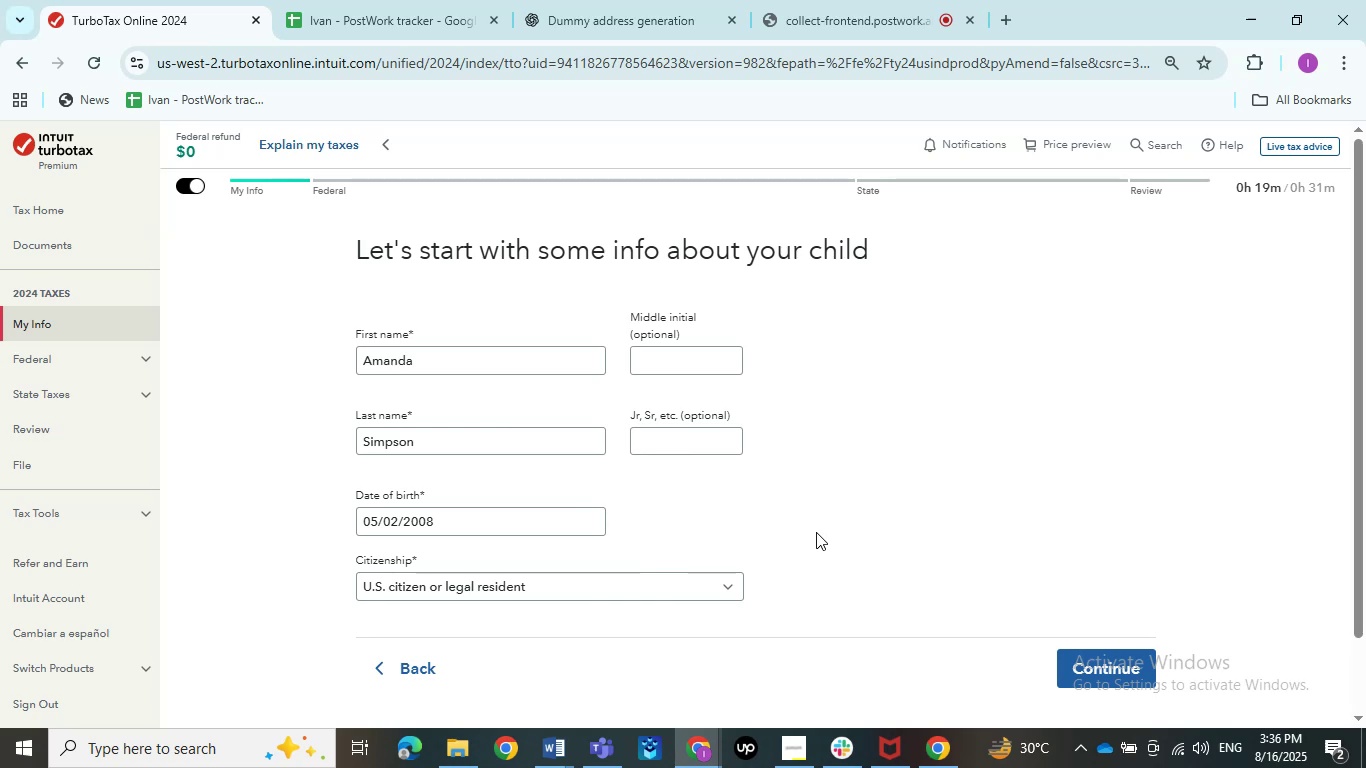 
wait(90.98)
 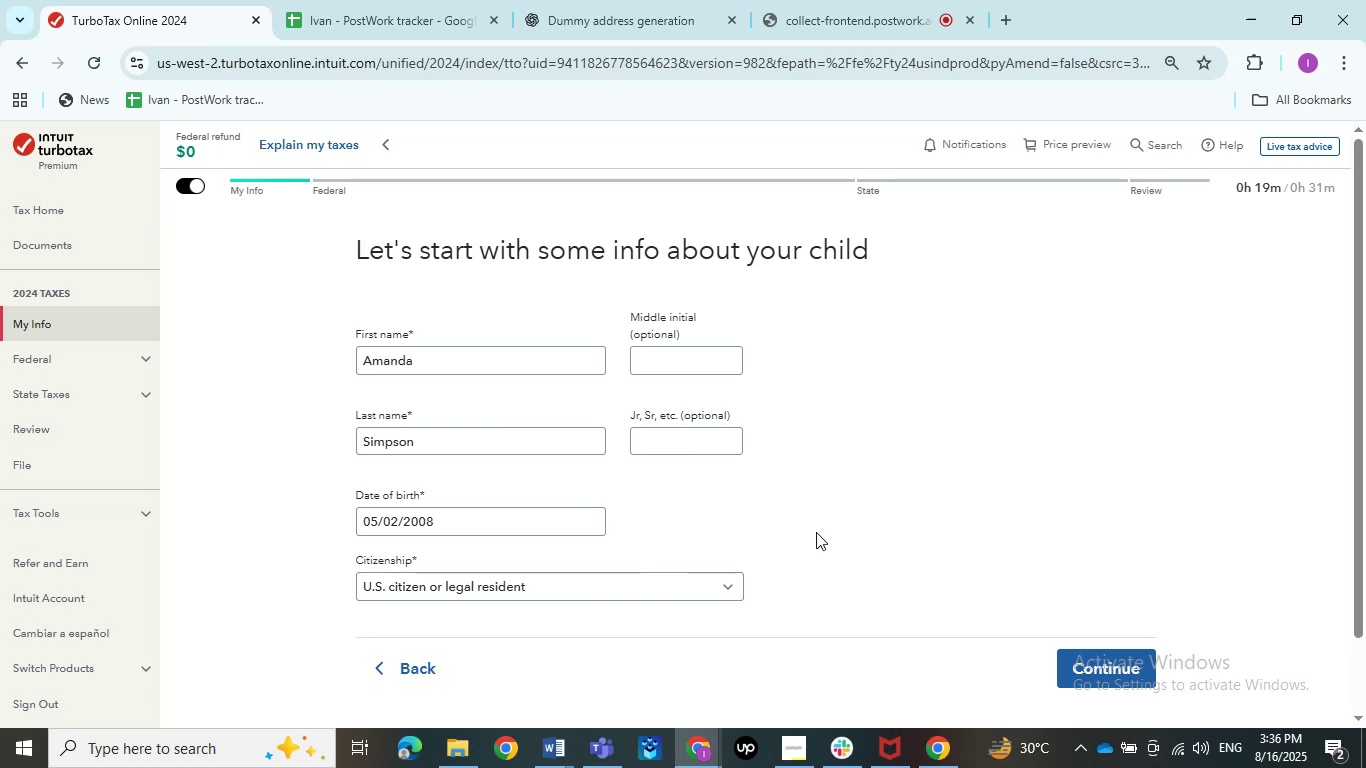 
left_click([1108, 651])
 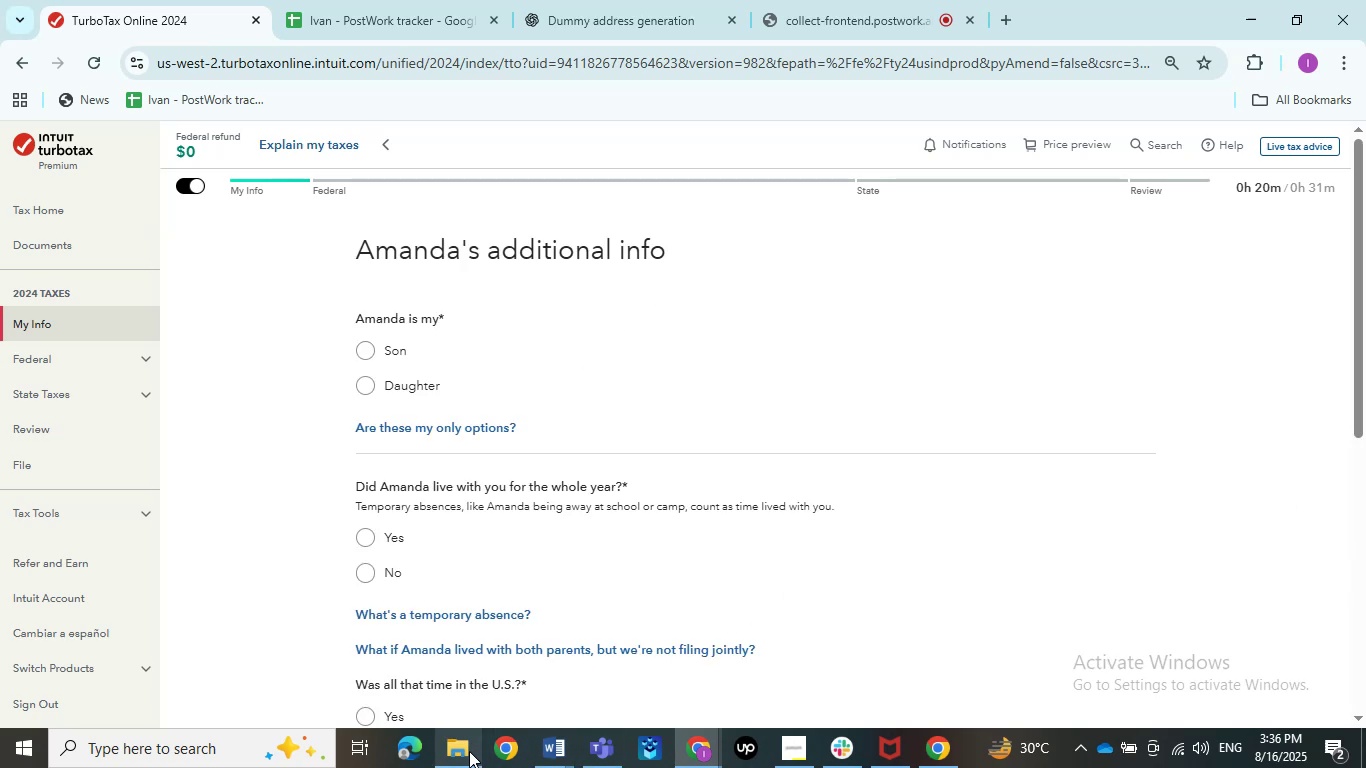 
wait(5.42)
 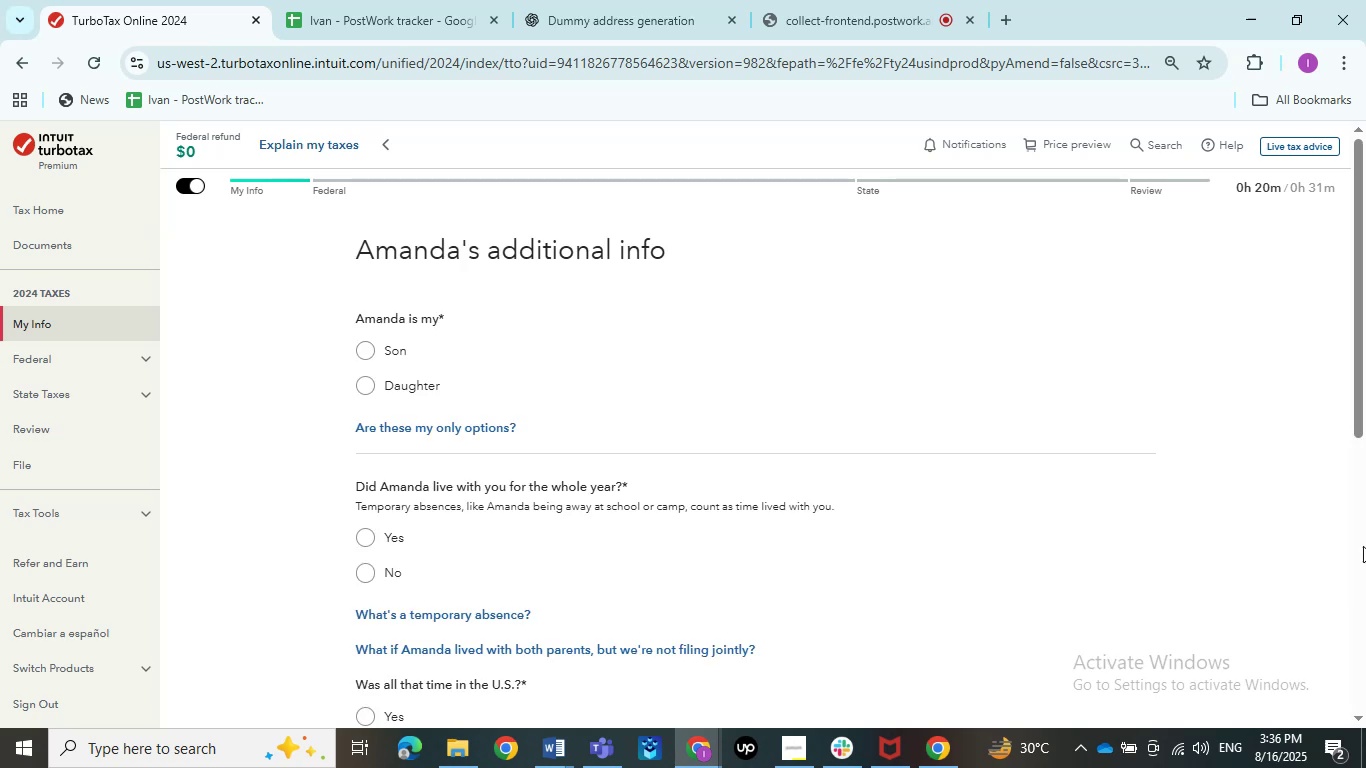 
double_click([465, 658])
 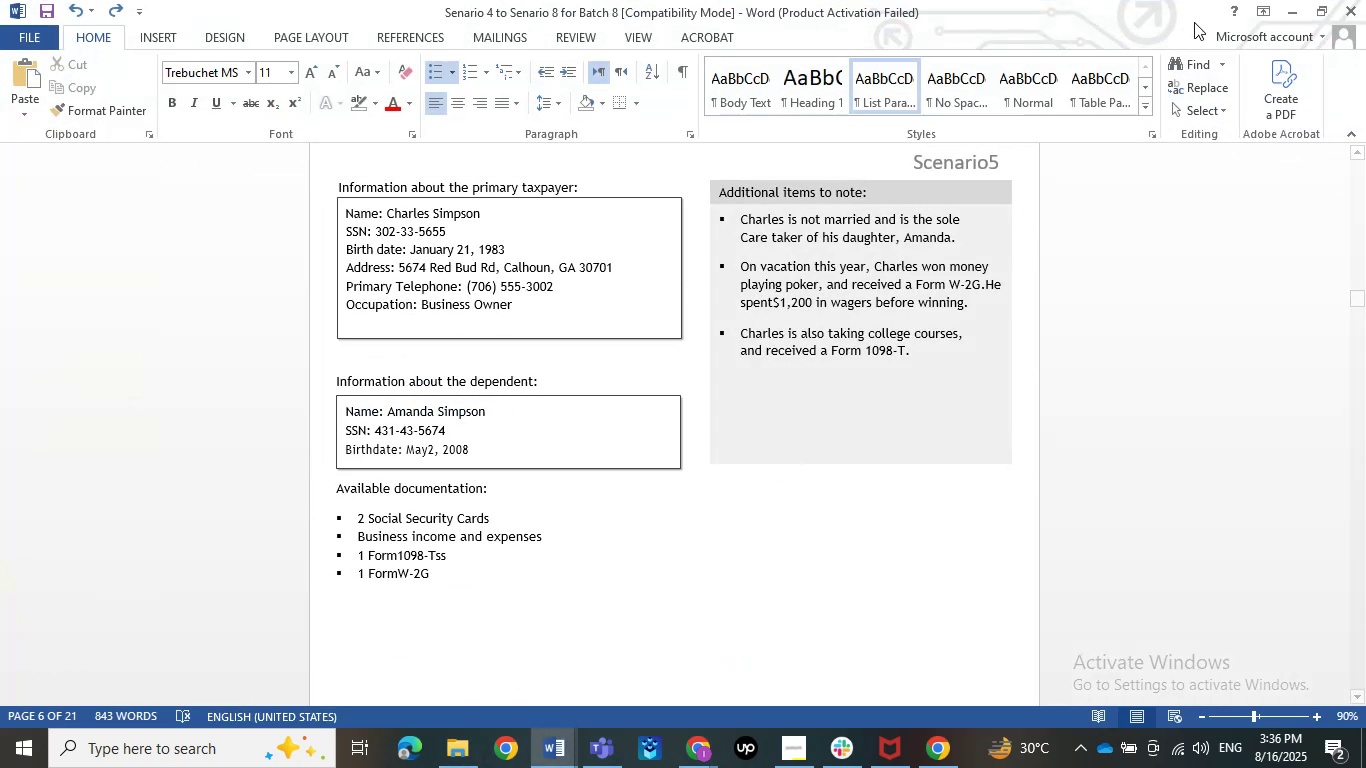 
left_click([1304, 1])
 